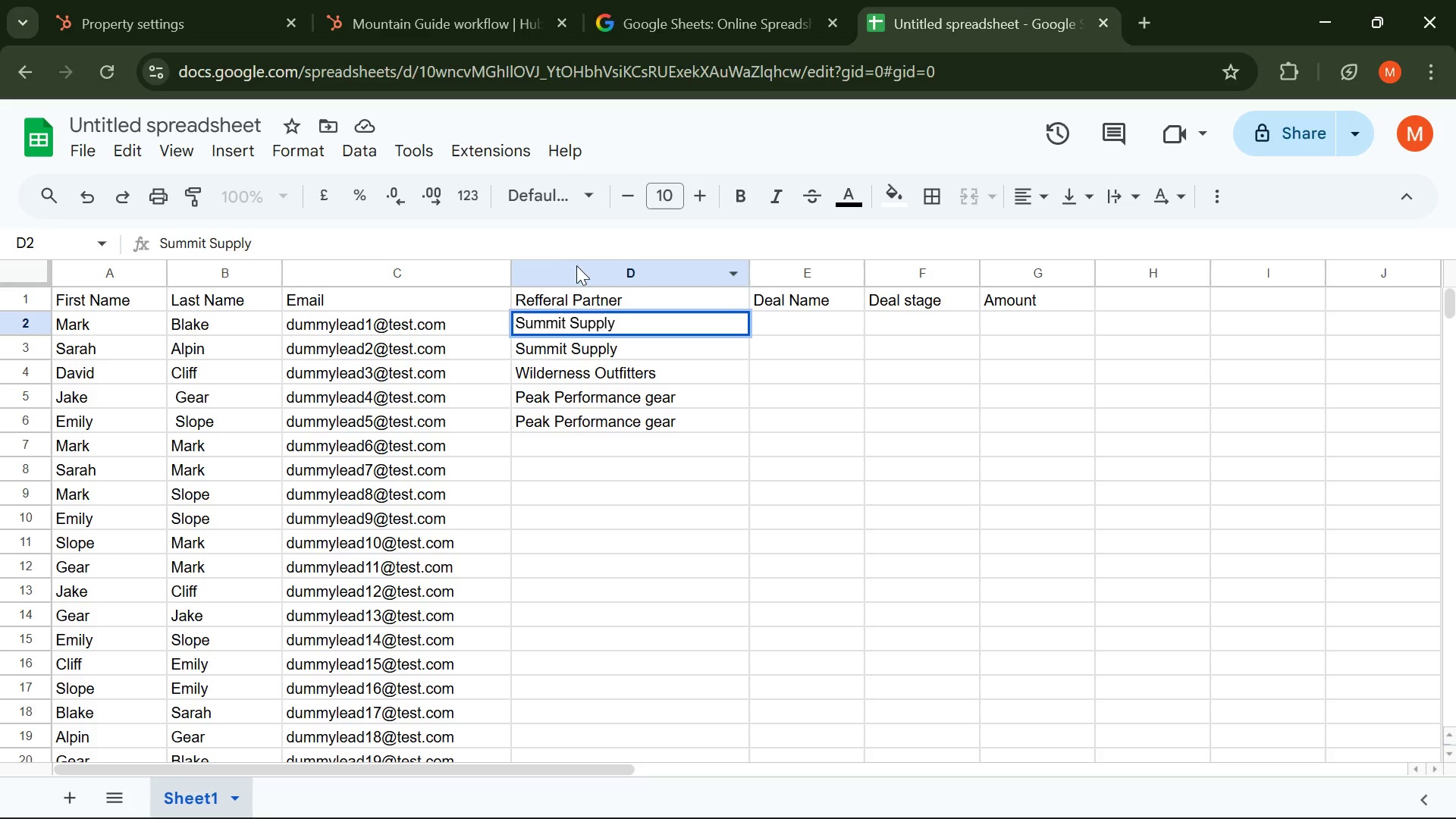 
left_click([578, 269])
 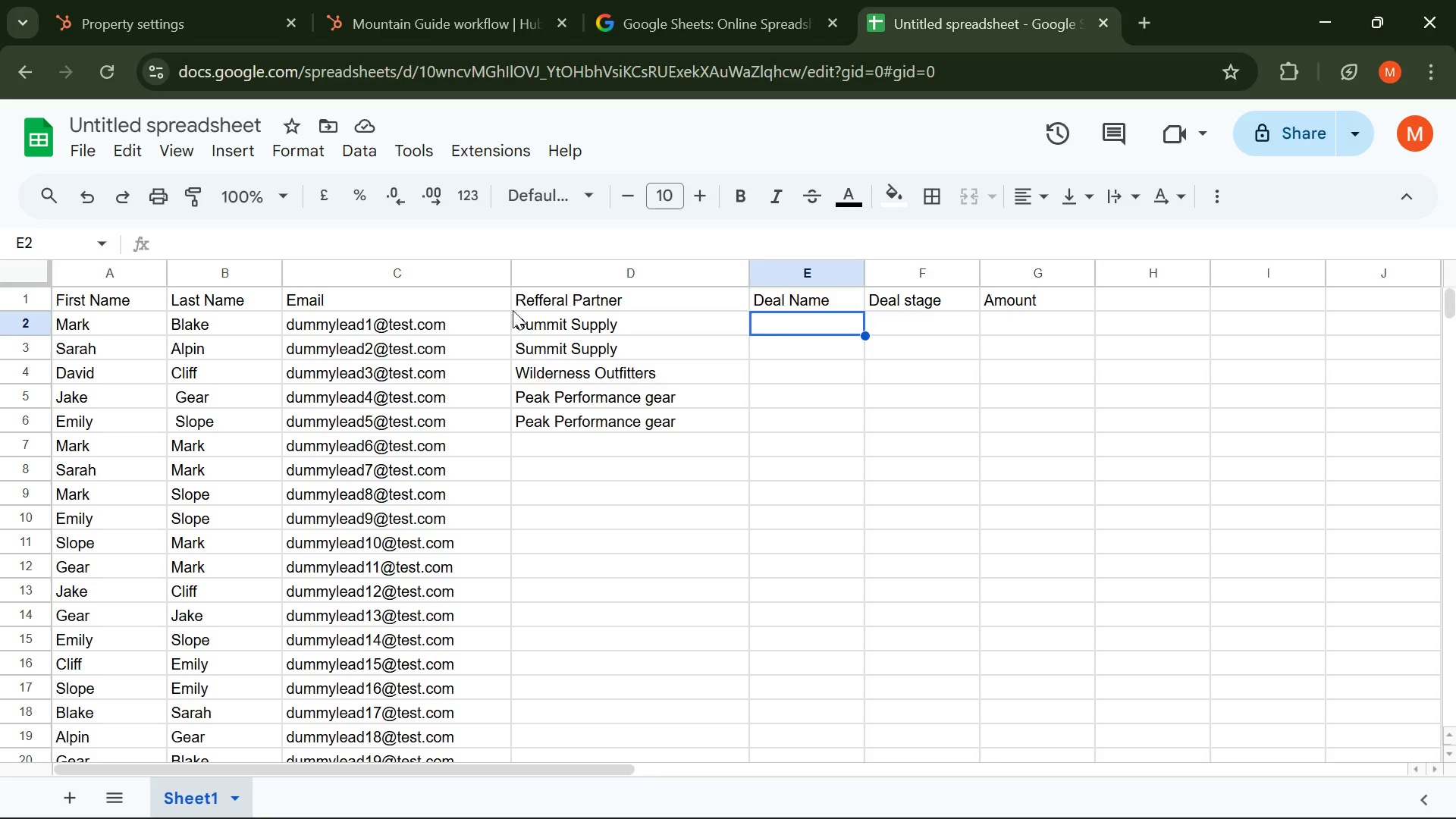 
left_click_drag(start_coordinate=[510, 309], to_coordinate=[528, 347])
 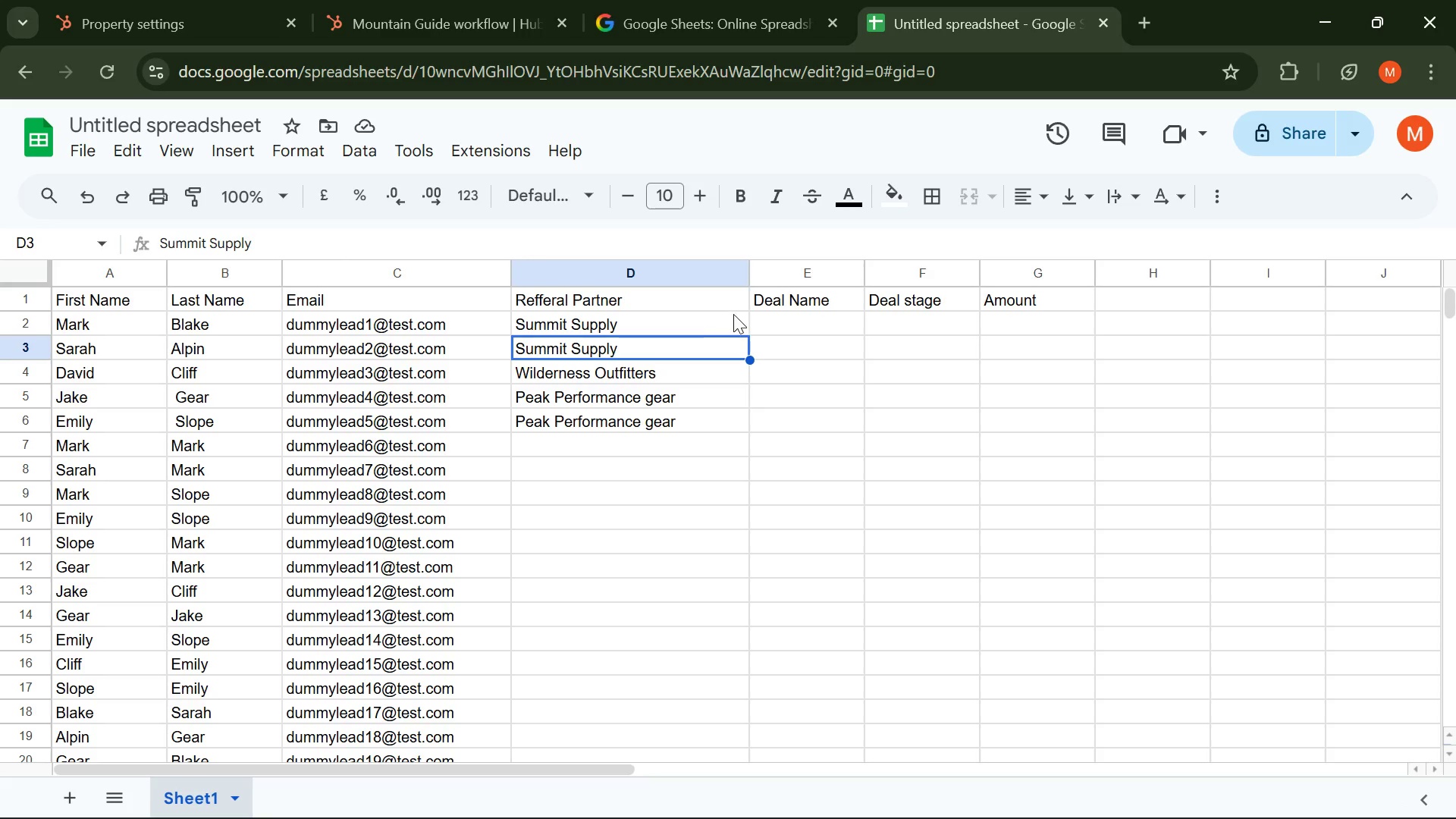 
left_click_drag(start_coordinate=[738, 306], to_coordinate=[697, 337])
 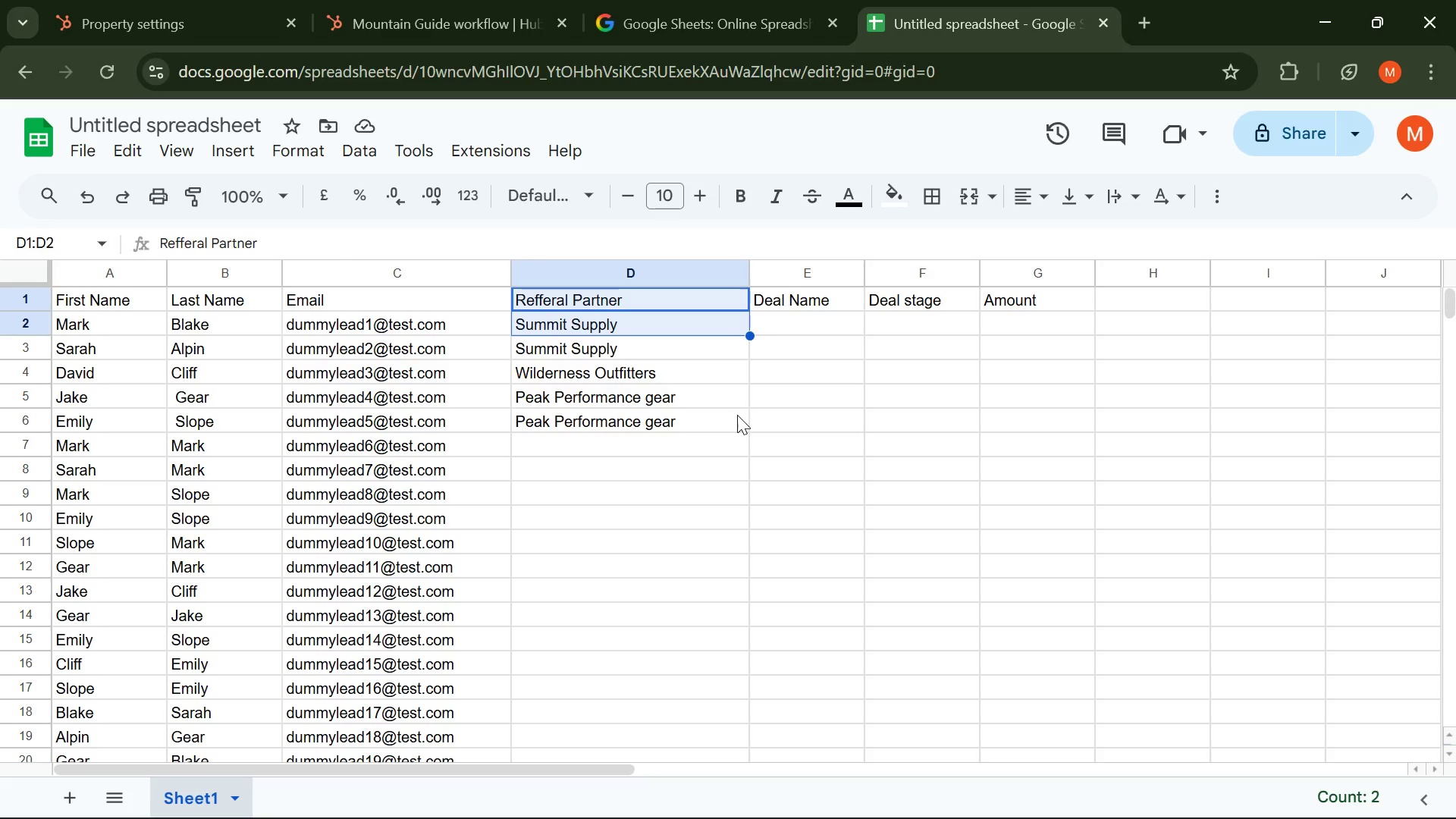 
left_click_drag(start_coordinate=[737, 415], to_coordinate=[532, 332])
 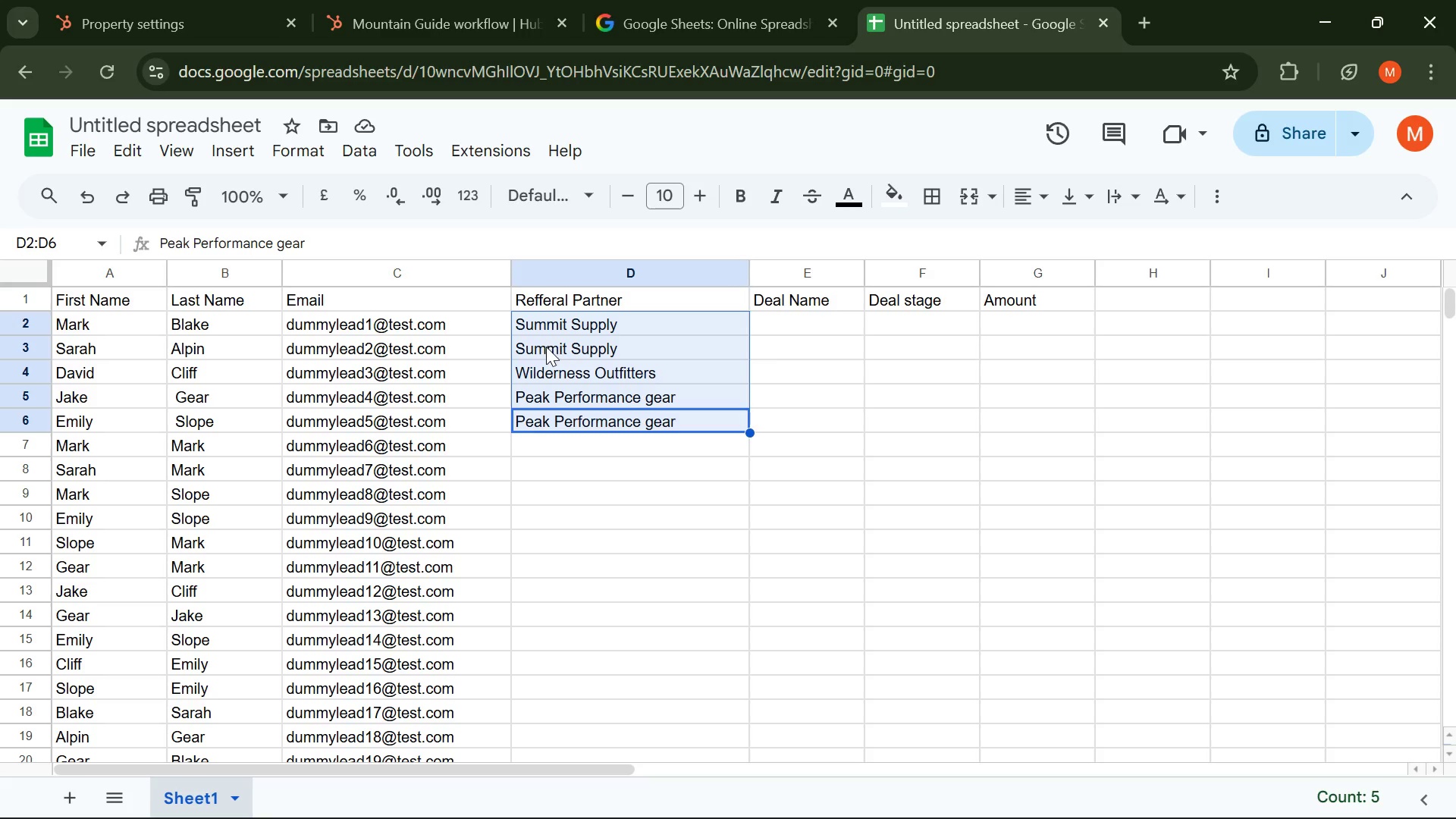 
key(Control+C)
 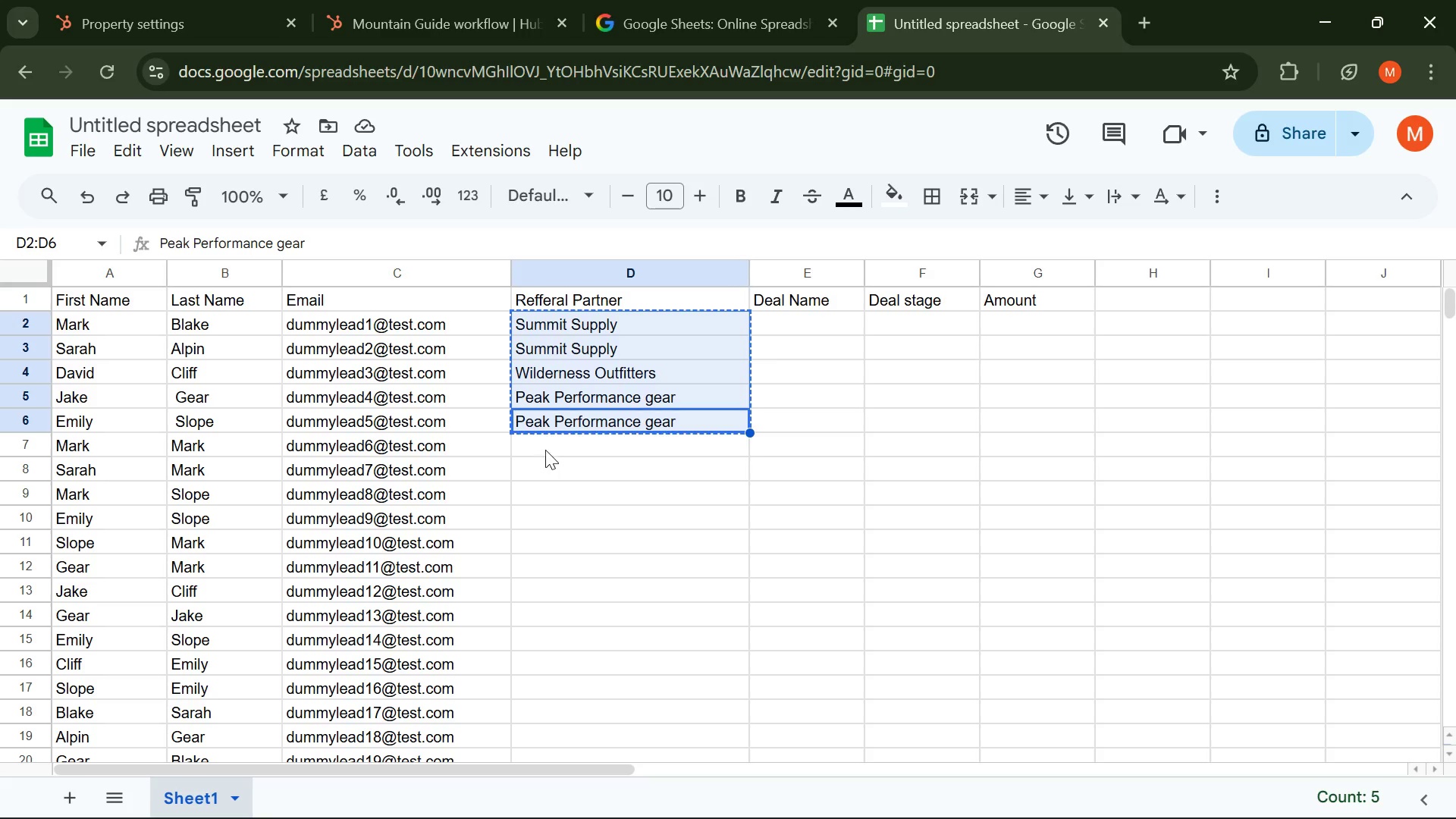 
left_click([543, 445])
 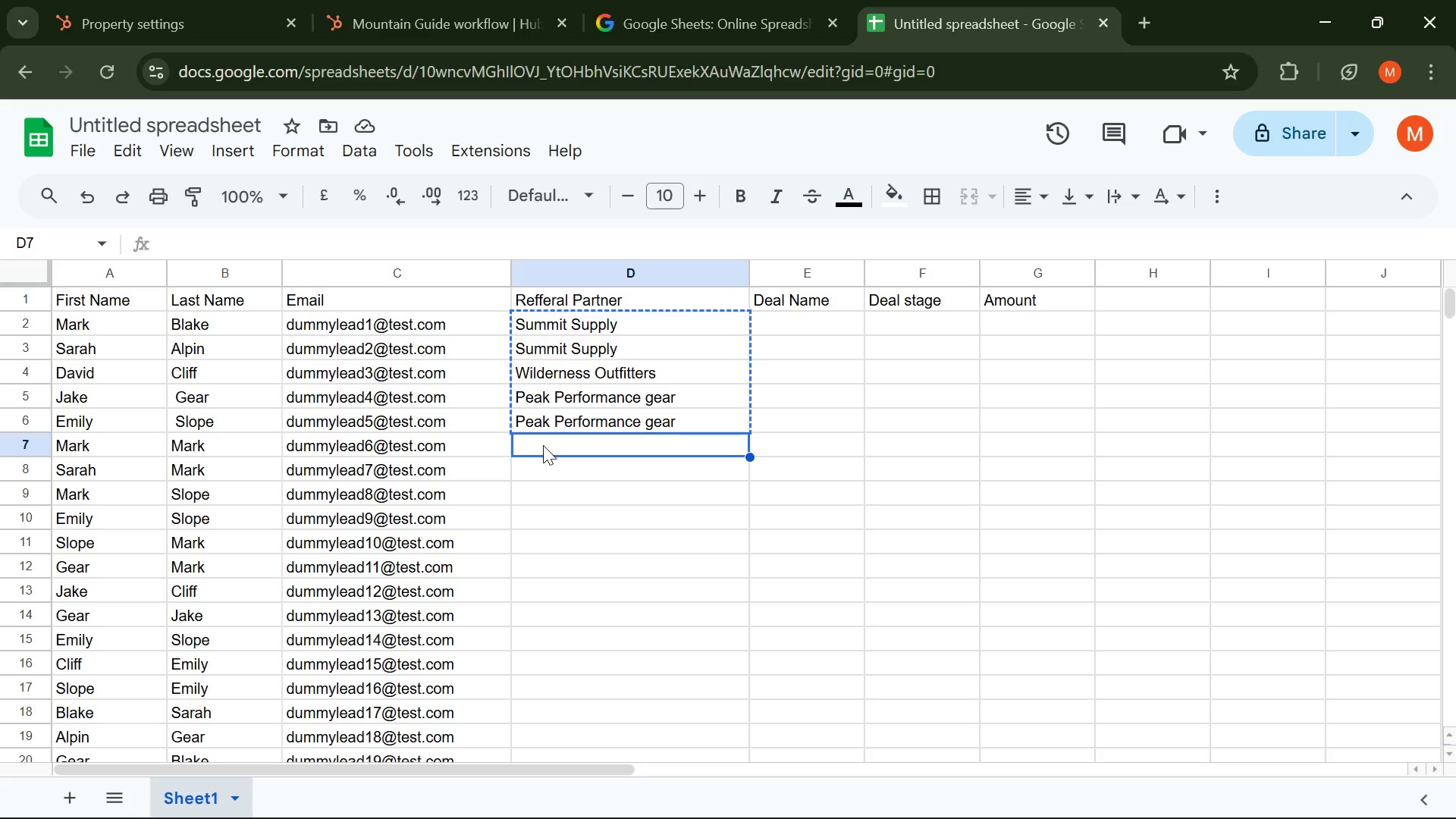 
key(Control+V)
 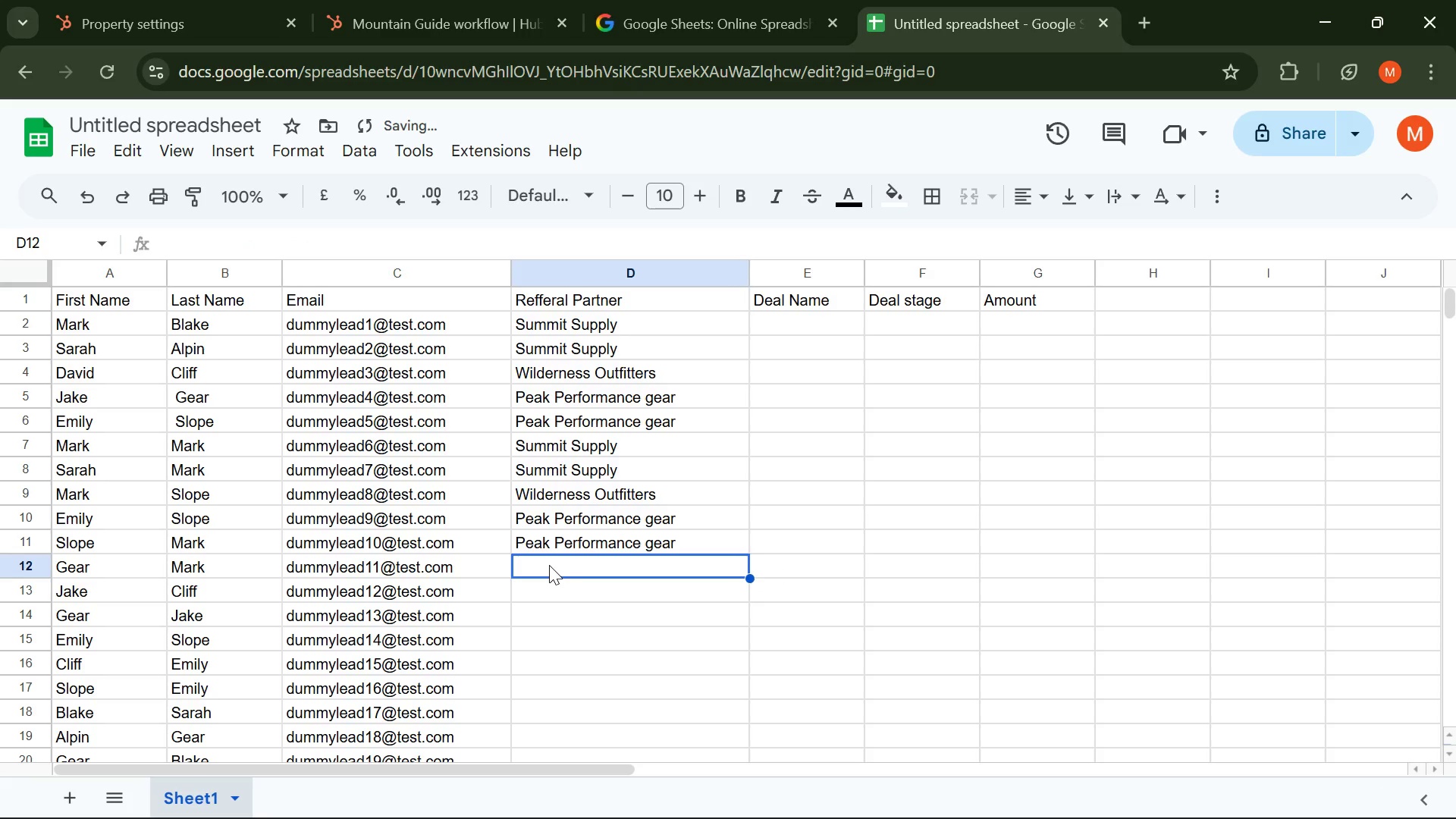 
key(Control+V)
 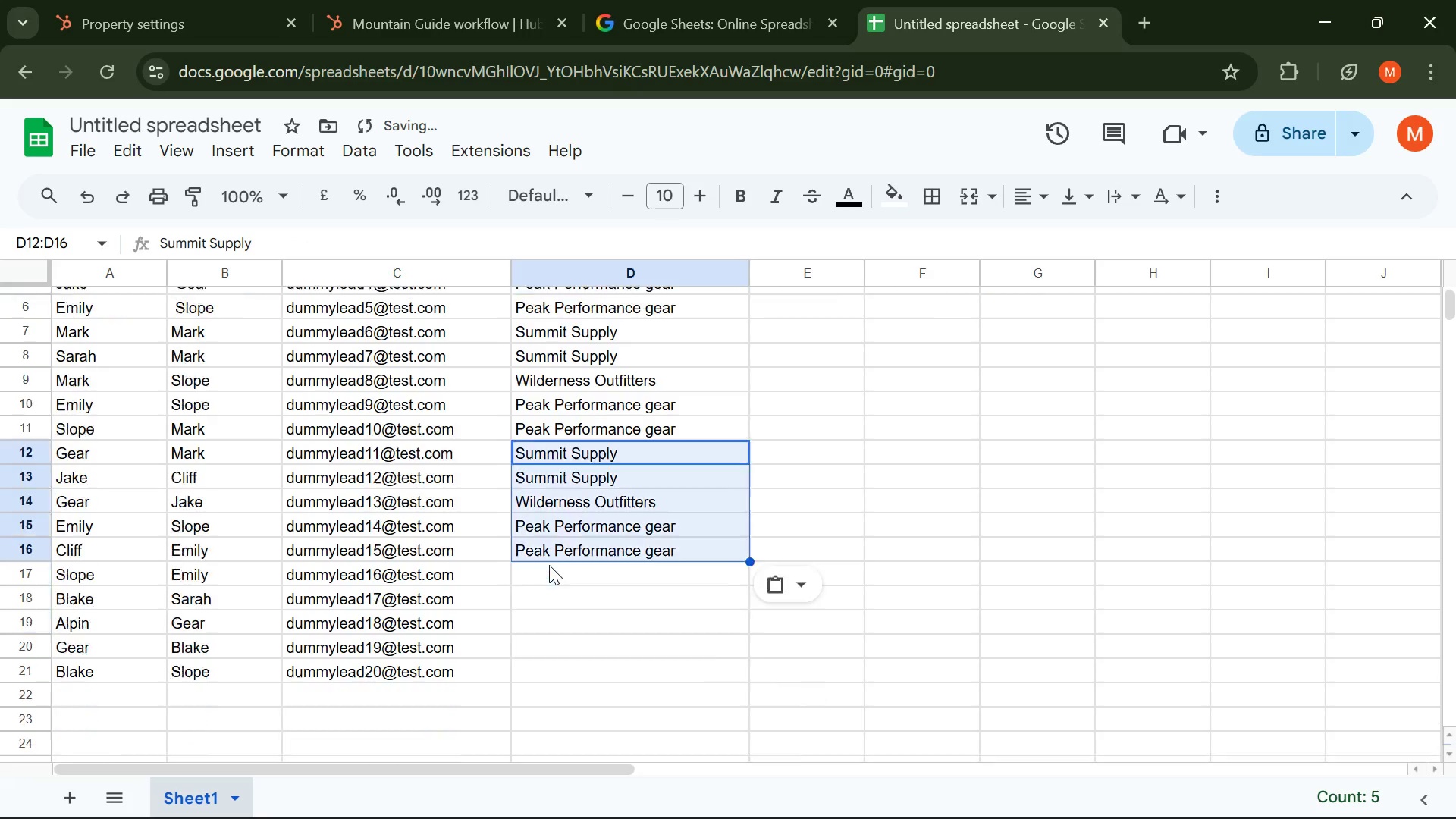 
scroll: coordinate [548, 566], scroll_direction: down, amount: 1.0
 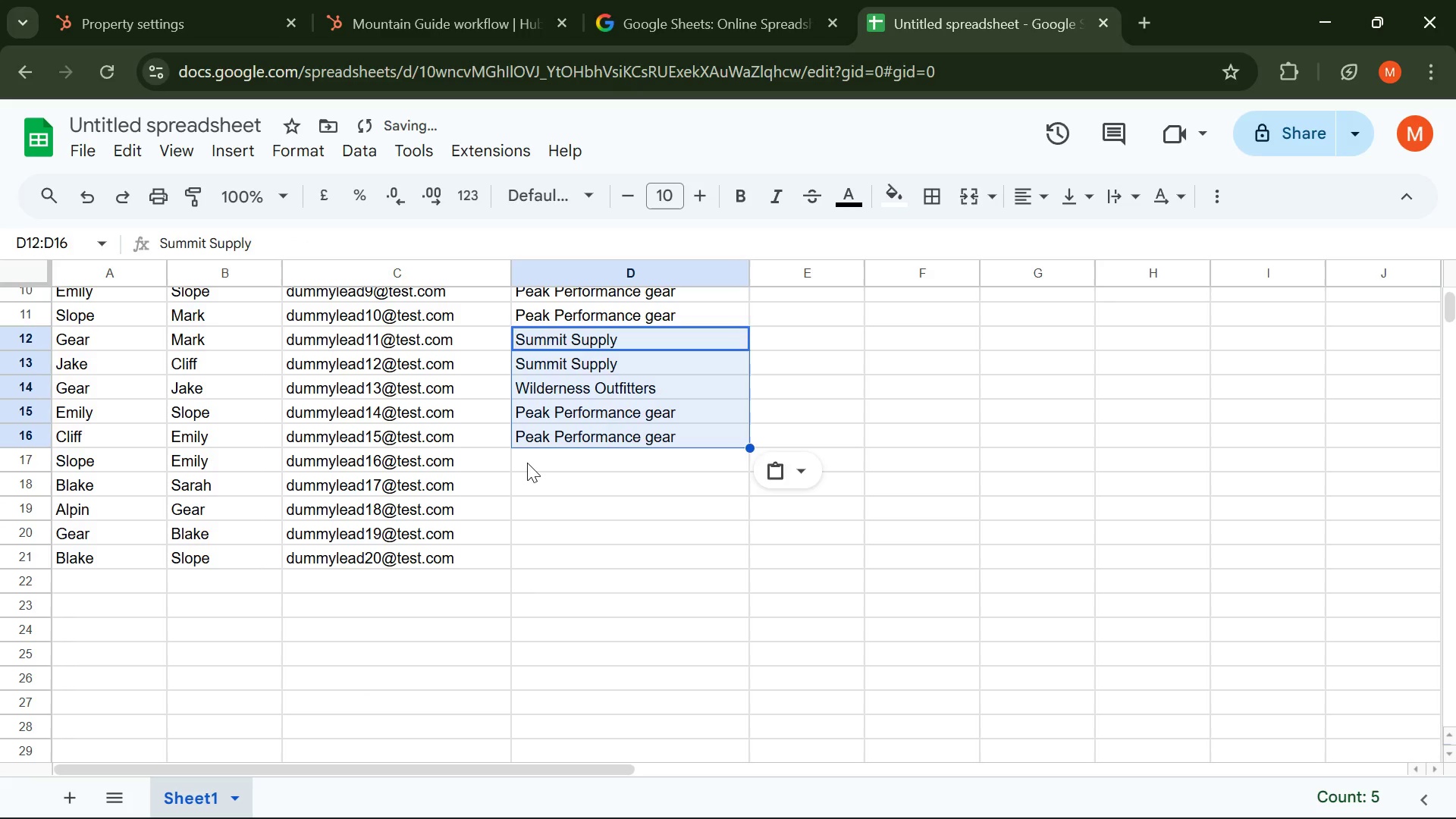 
left_click([527, 463])
 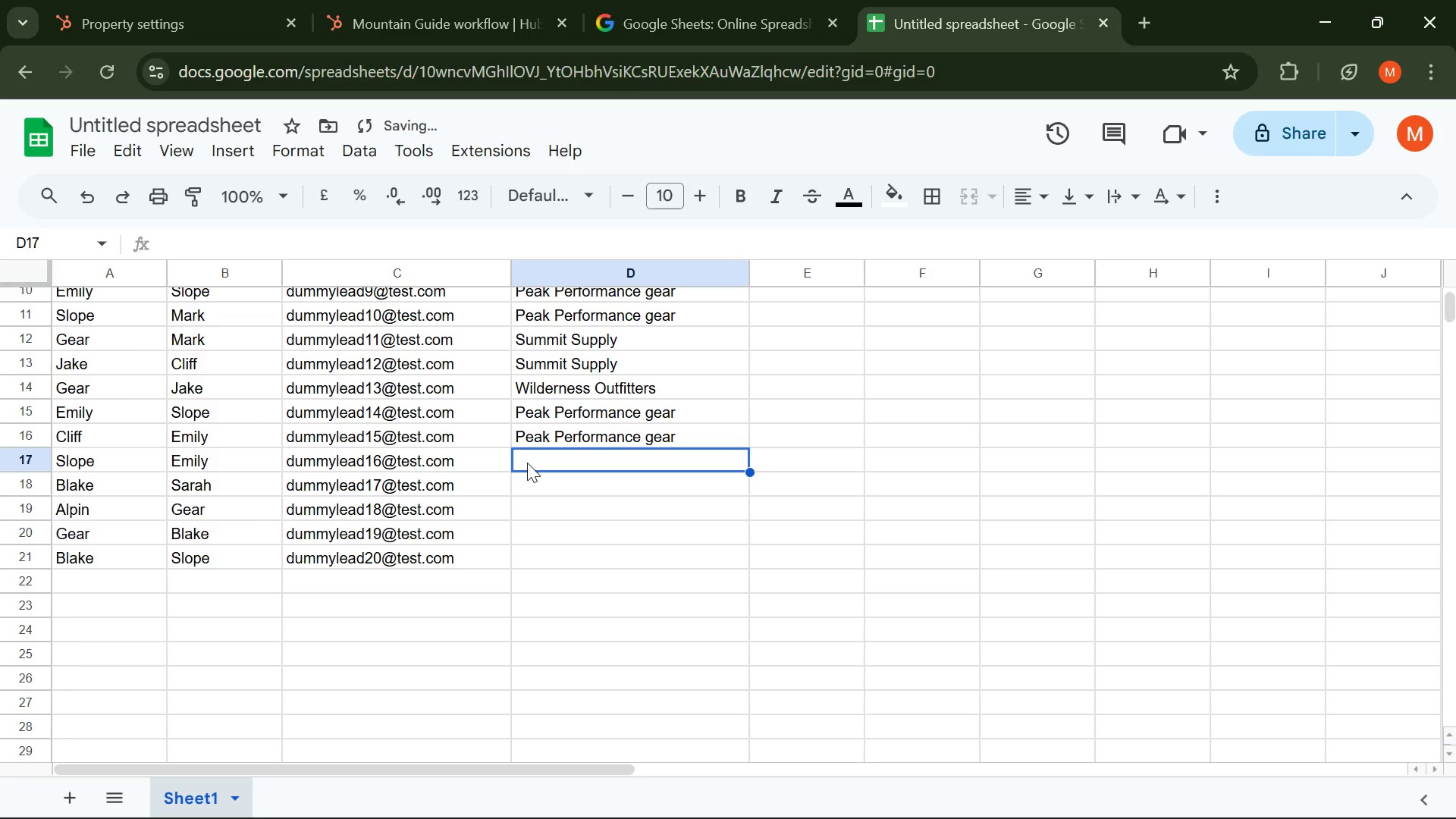 
key(Control+V)
 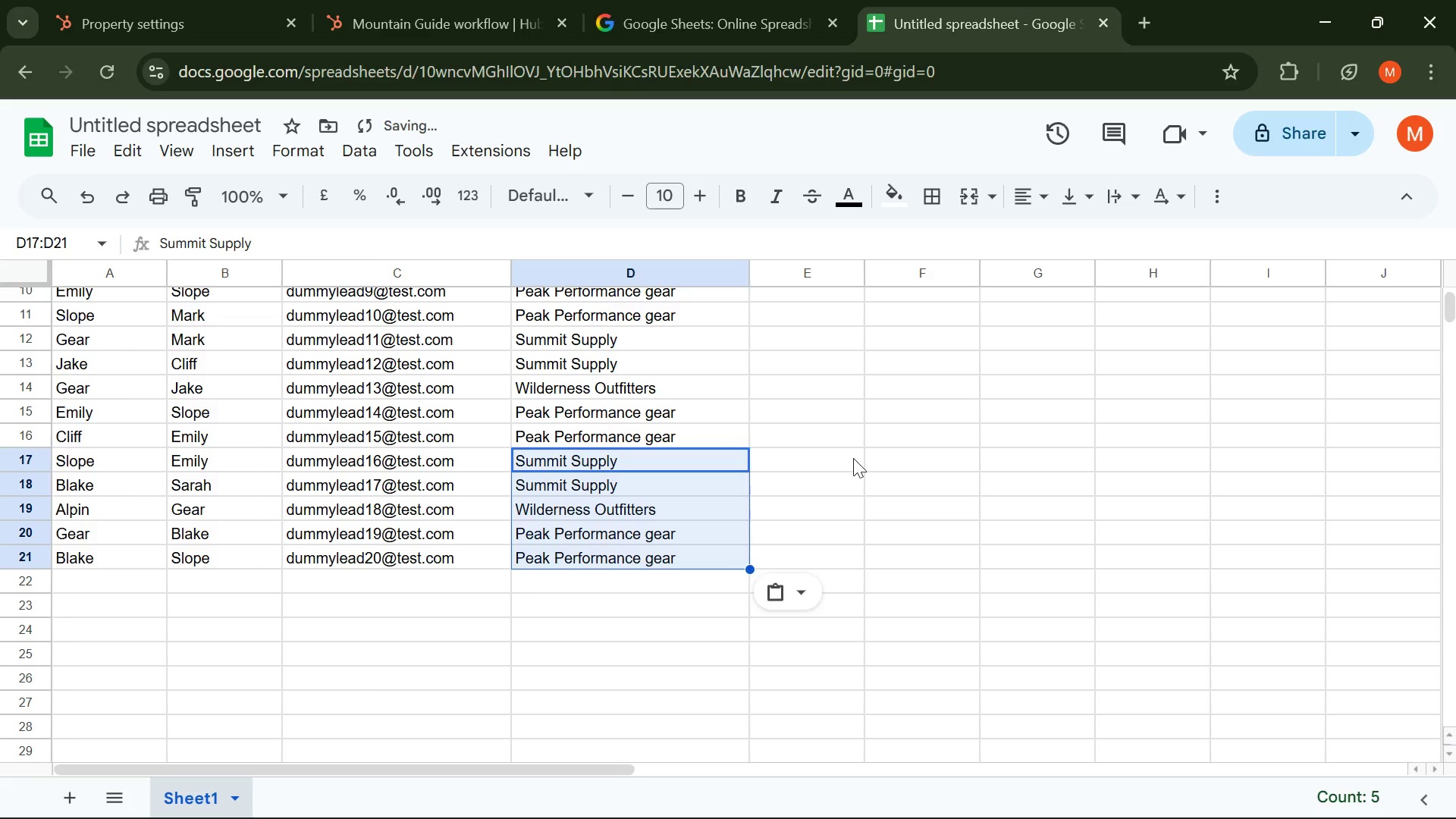 
left_click([913, 449])
 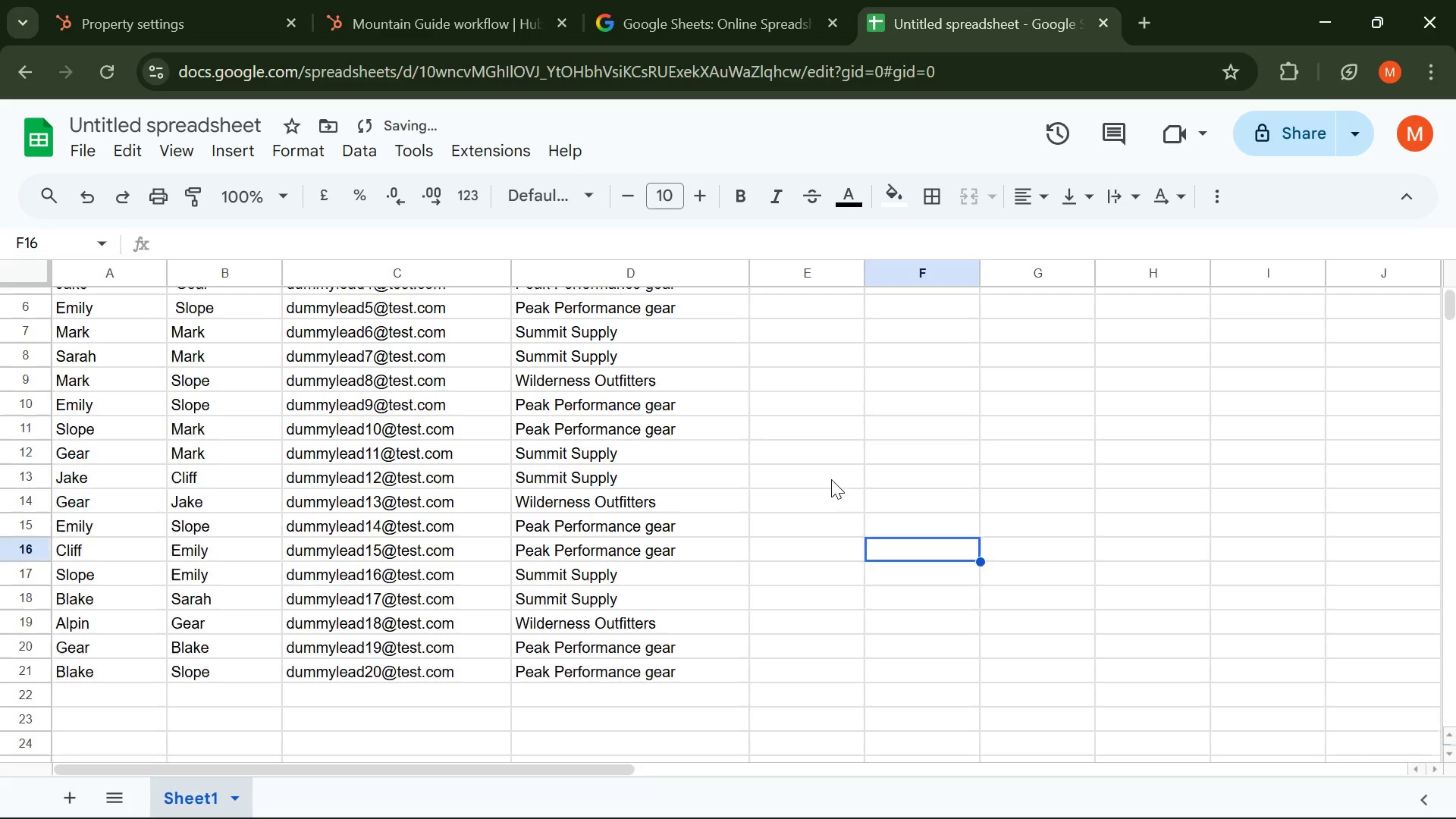 
scroll: coordinate [831, 475], scroll_direction: up, amount: 3.0
 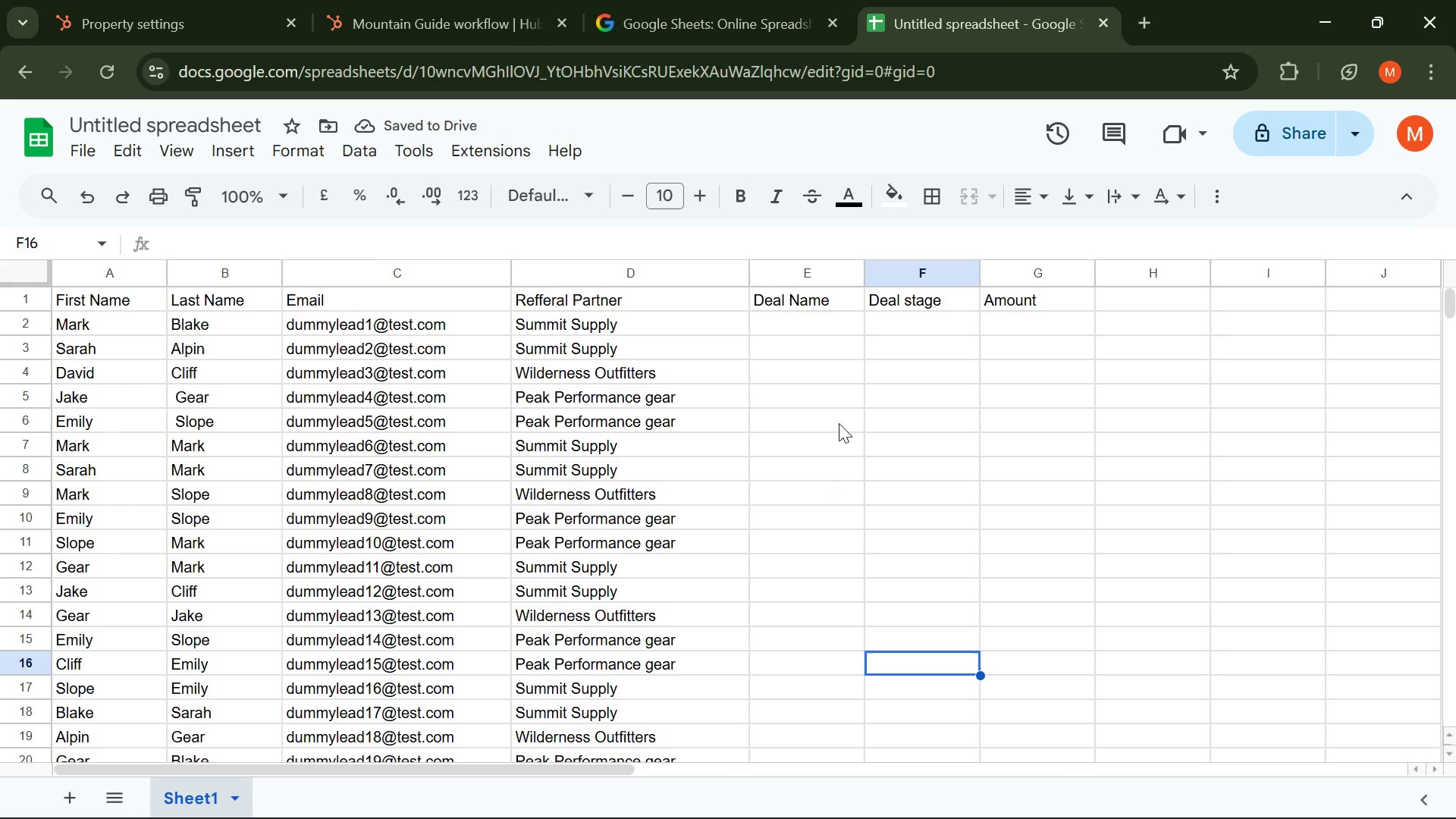 
left_click([806, 332])
 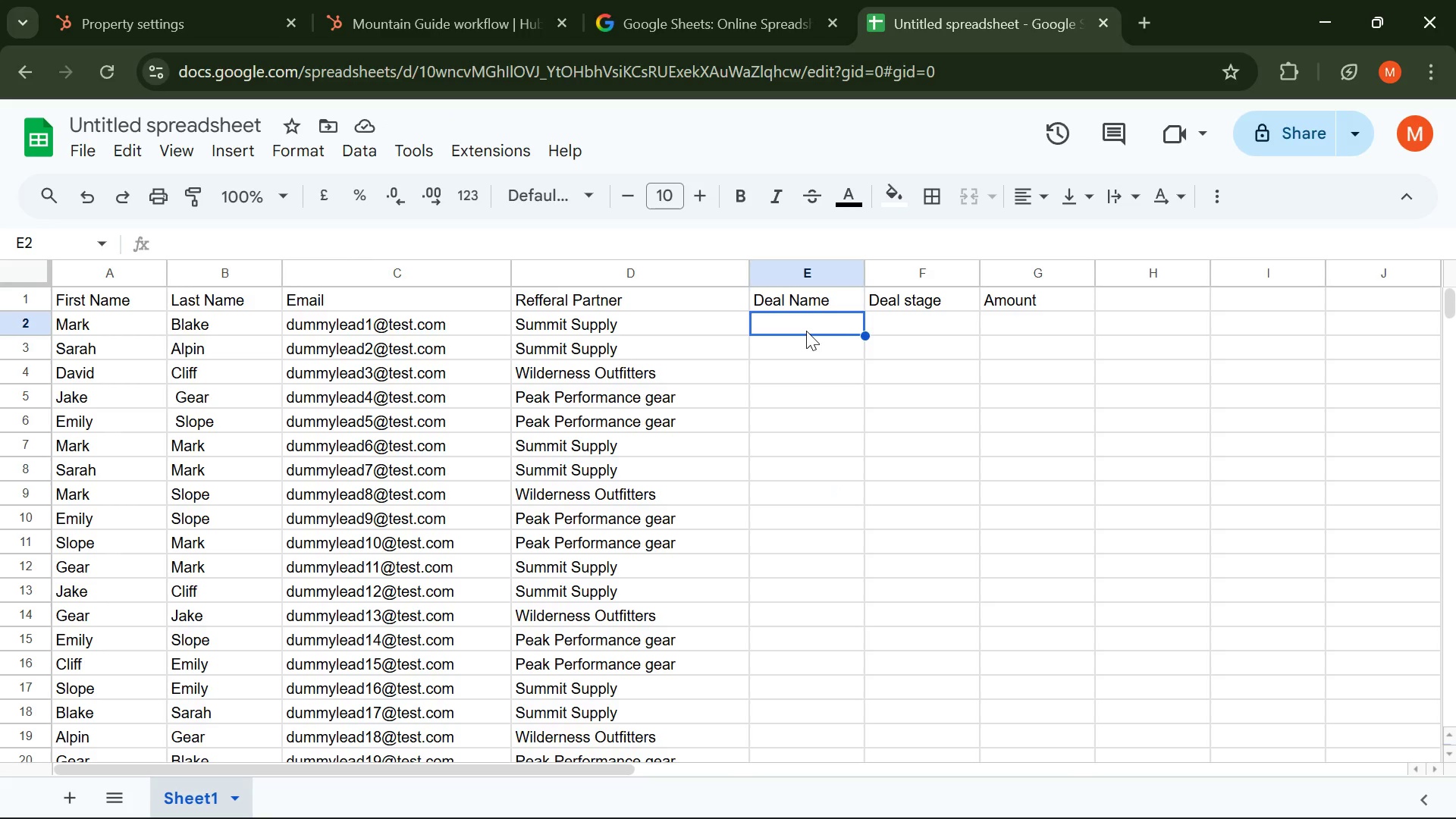 
key(CapsLock)
 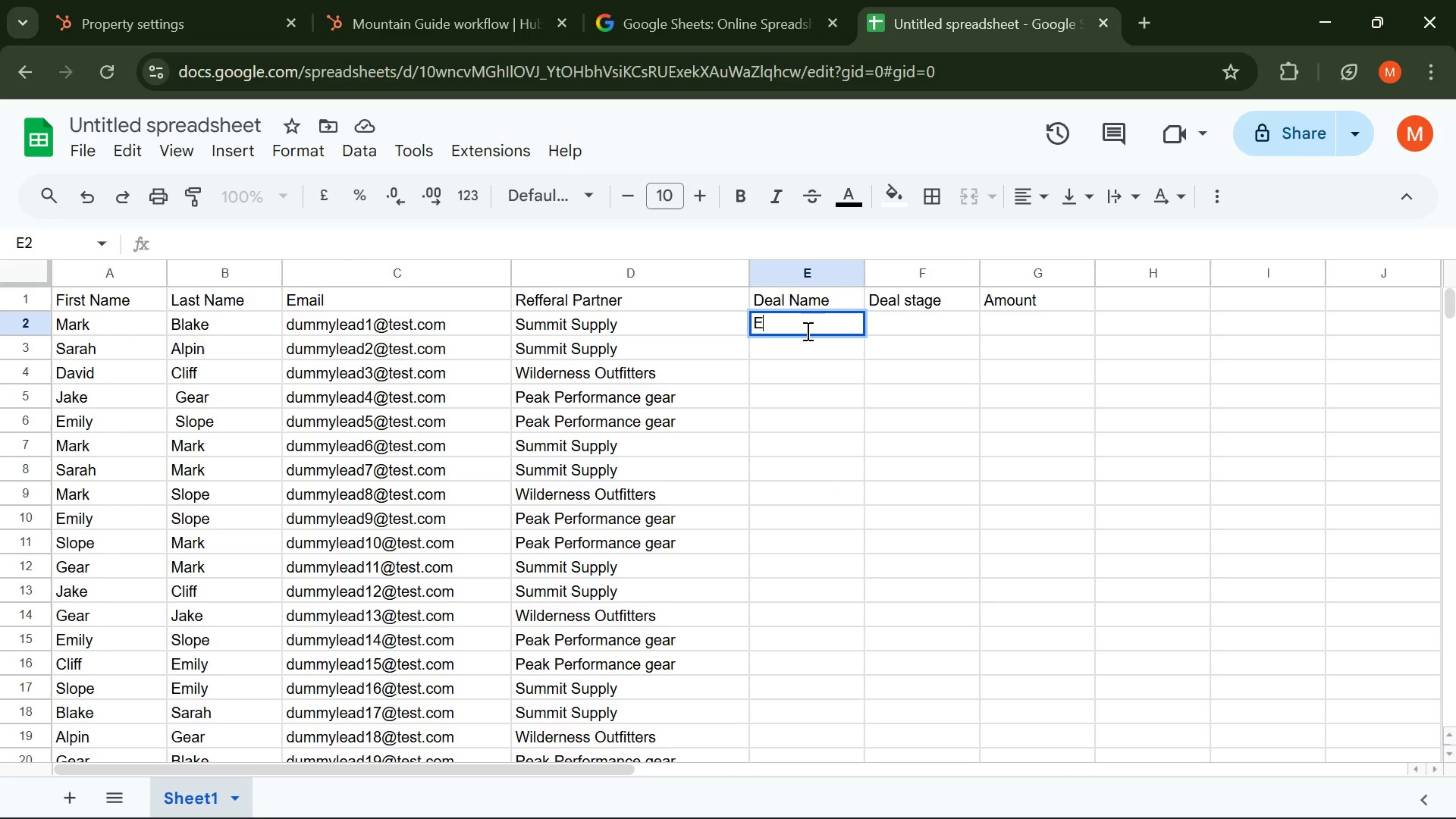 
key(E)
 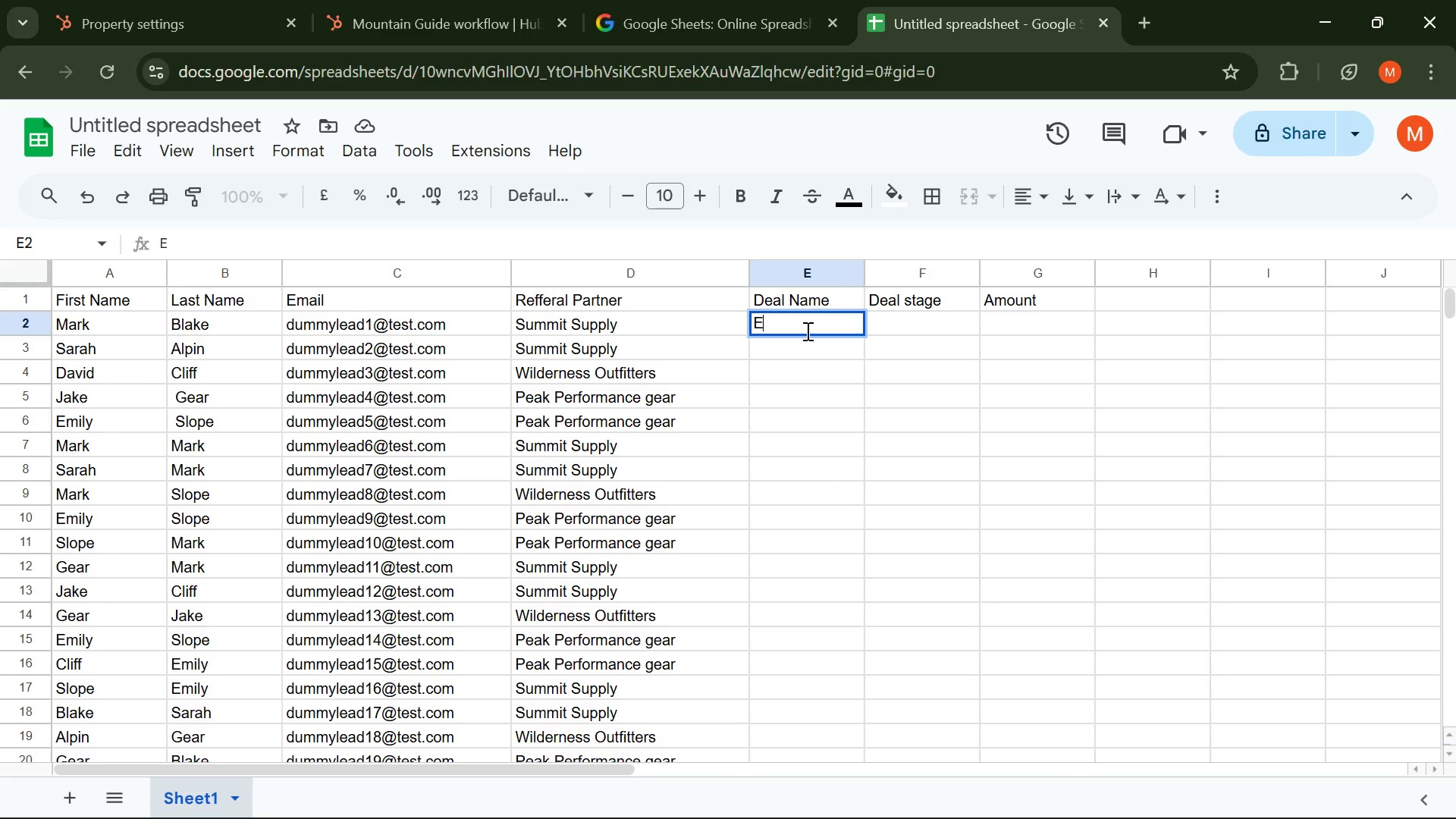 
key(CapsLock)
 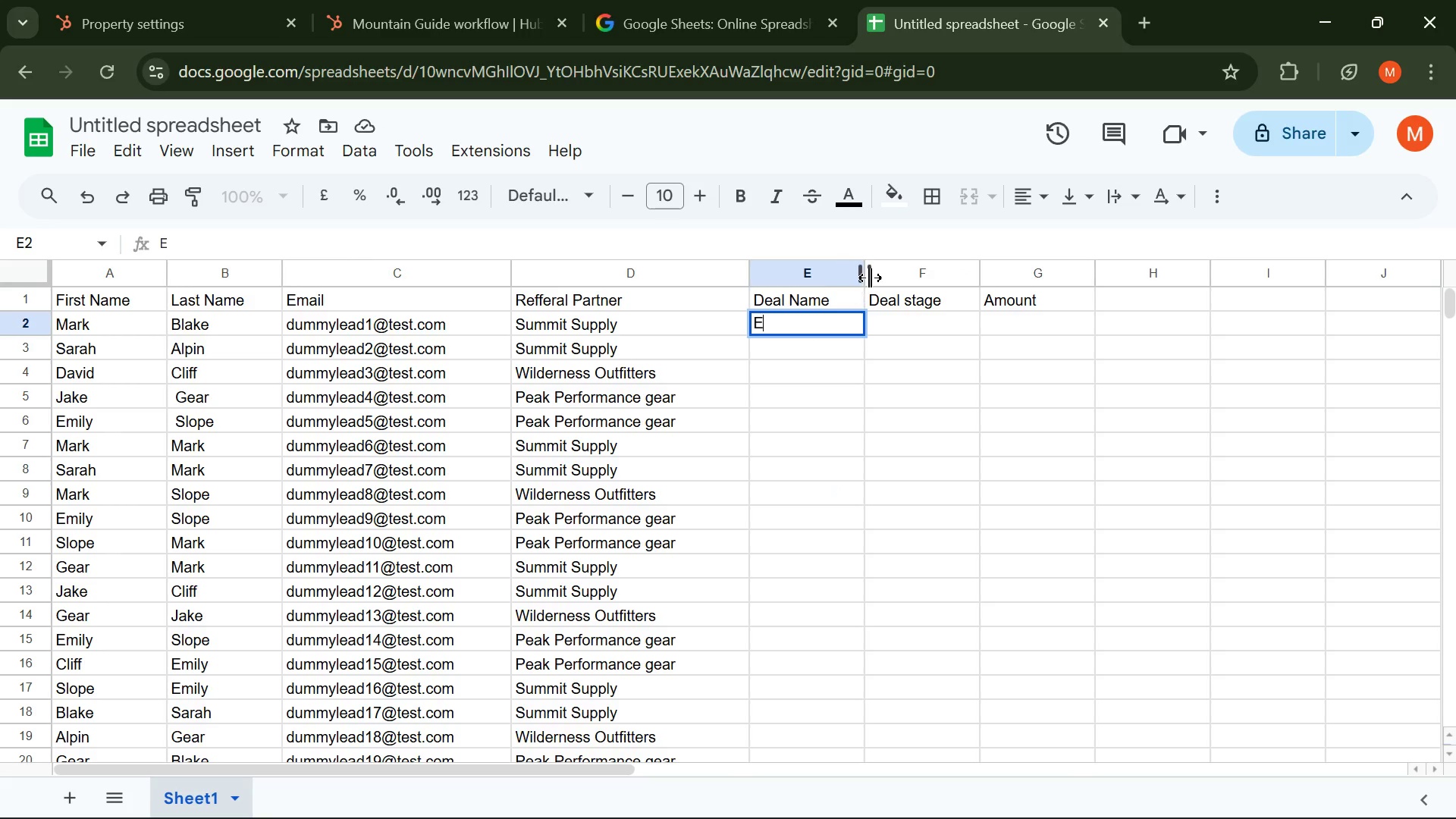 
left_click_drag(start_coordinate=[868, 273], to_coordinate=[984, 269])
 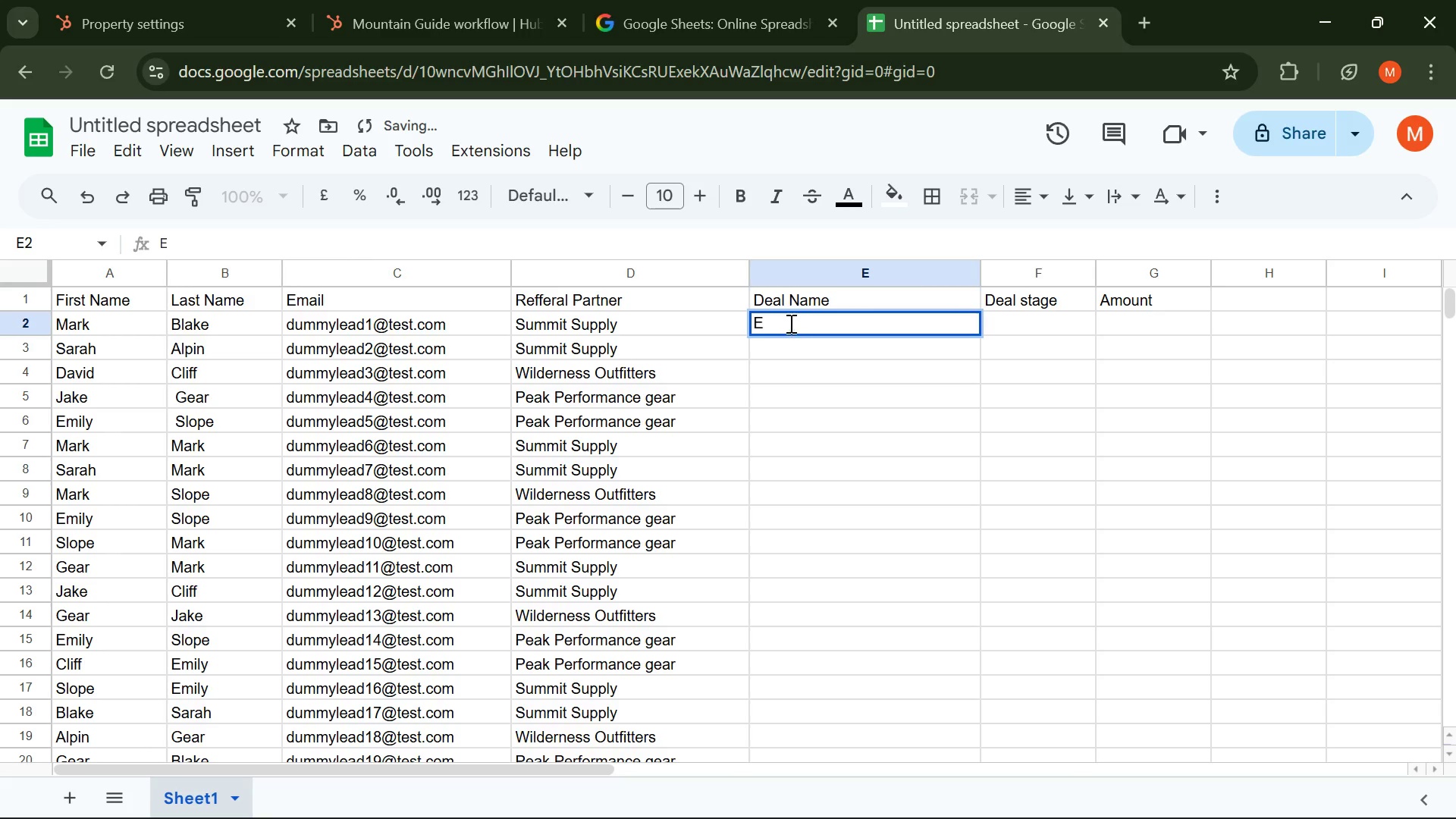 
left_click([789, 323])
 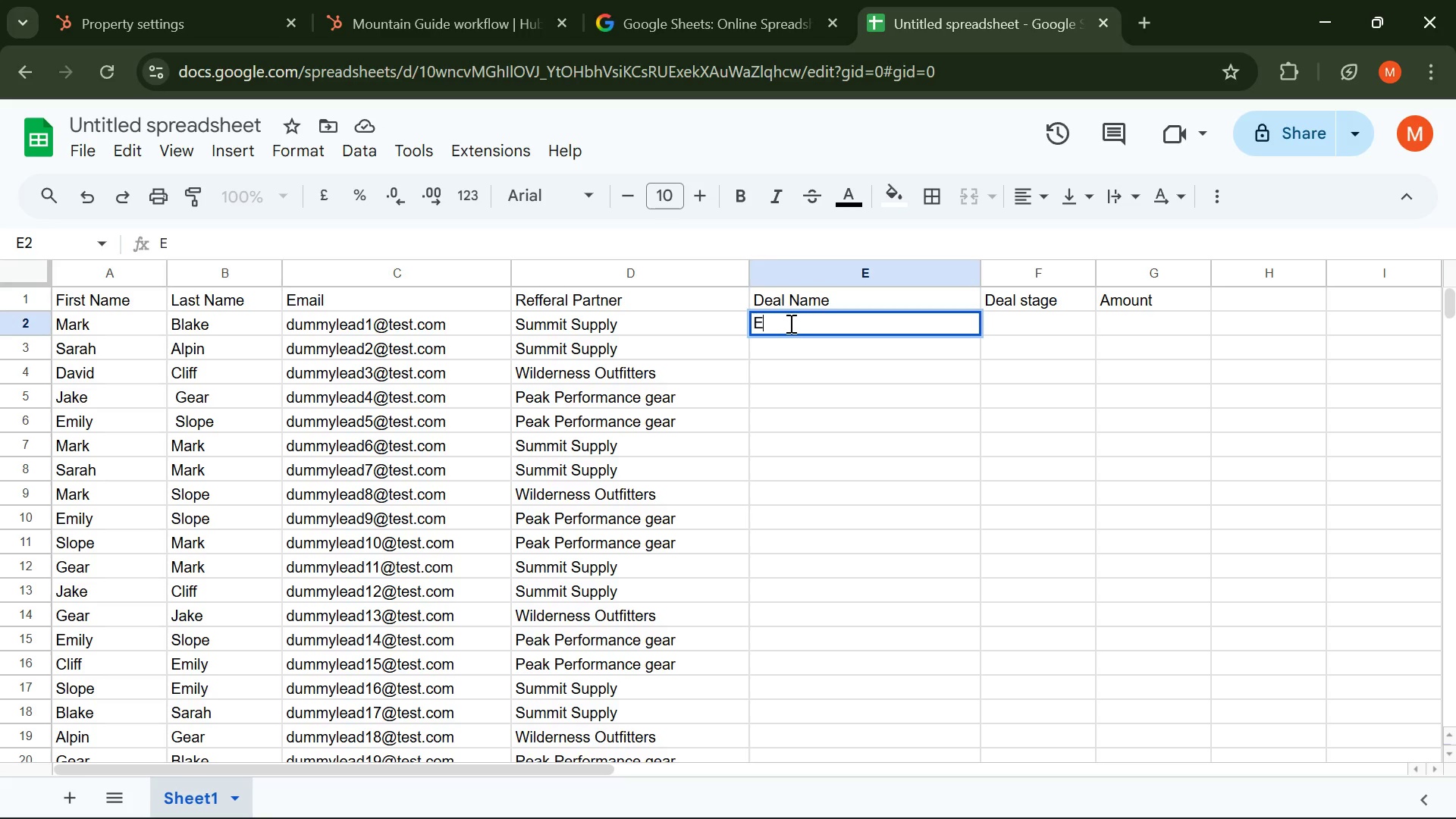 
wait(7.3)
 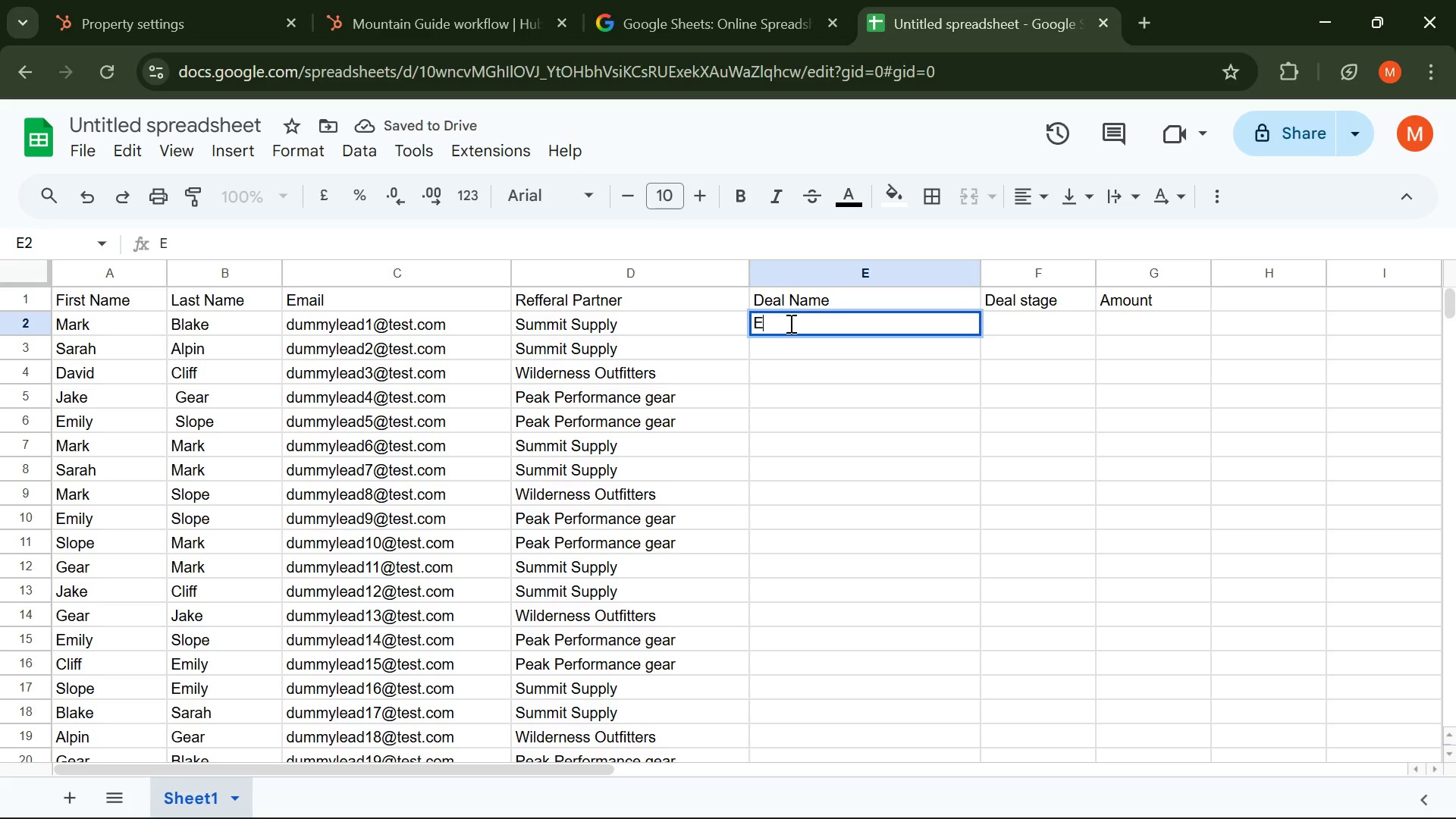 
type(verest Basecamp)
 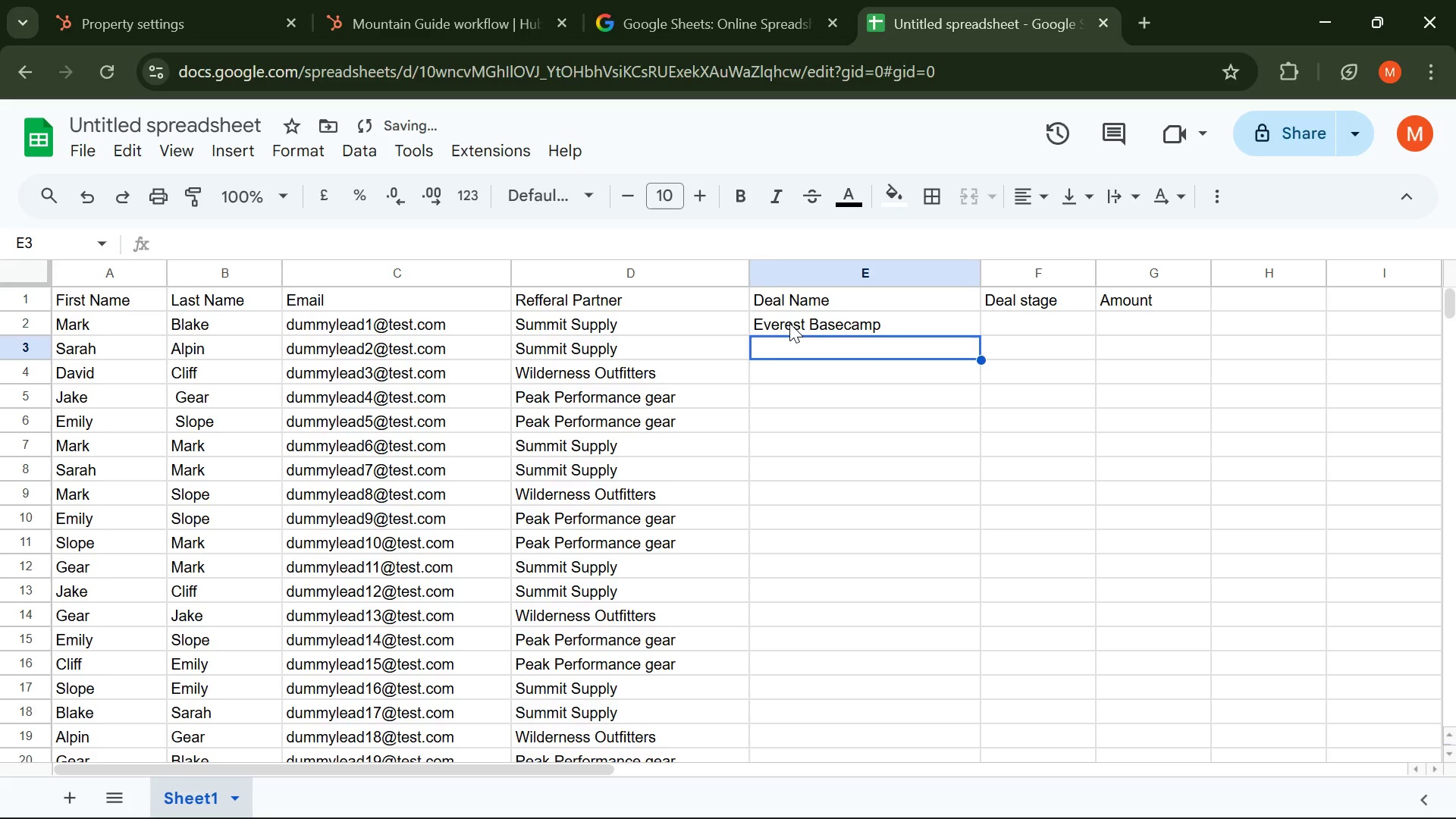 
key(Enter)
 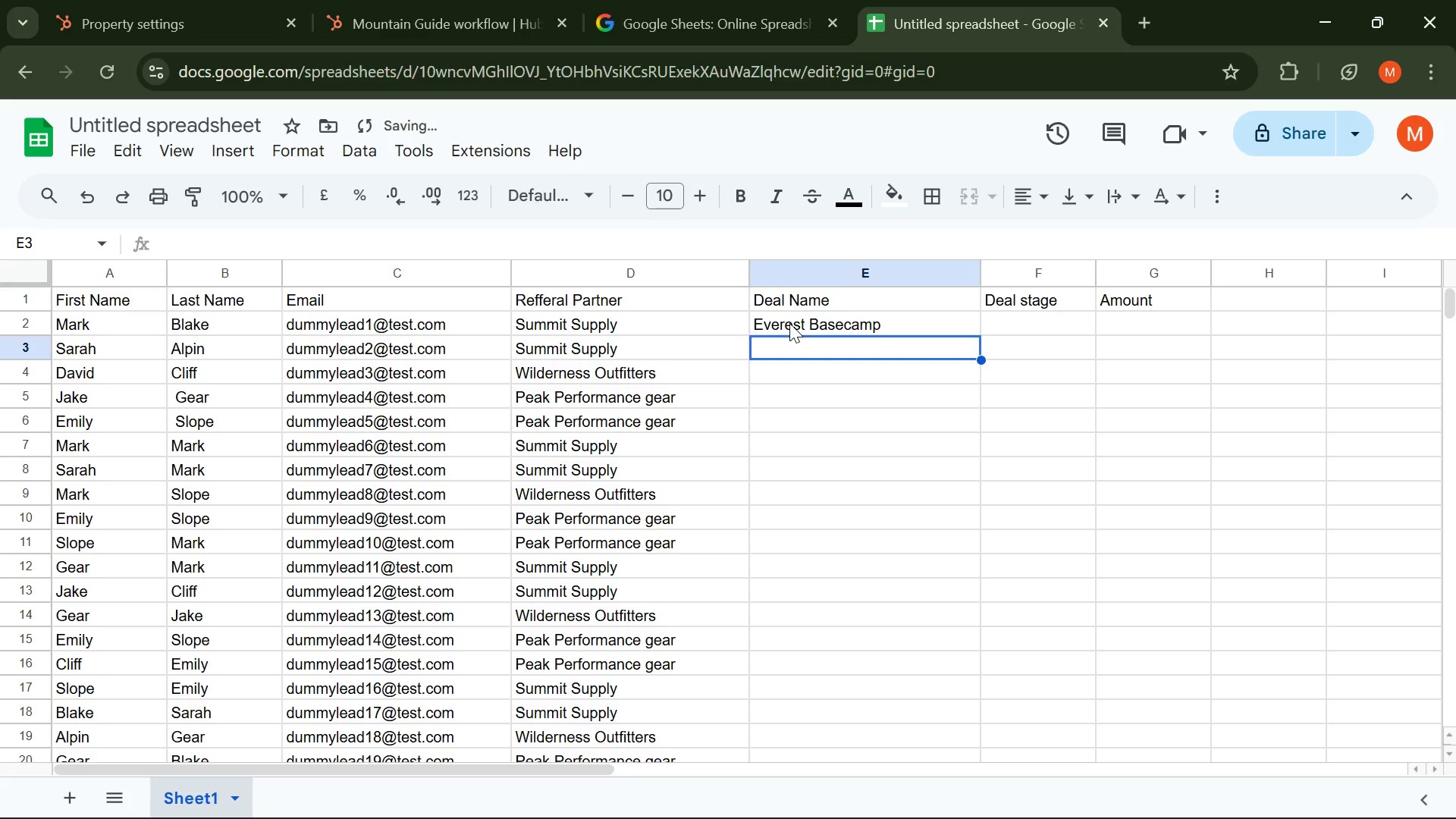 
type(Techincal Climb )
 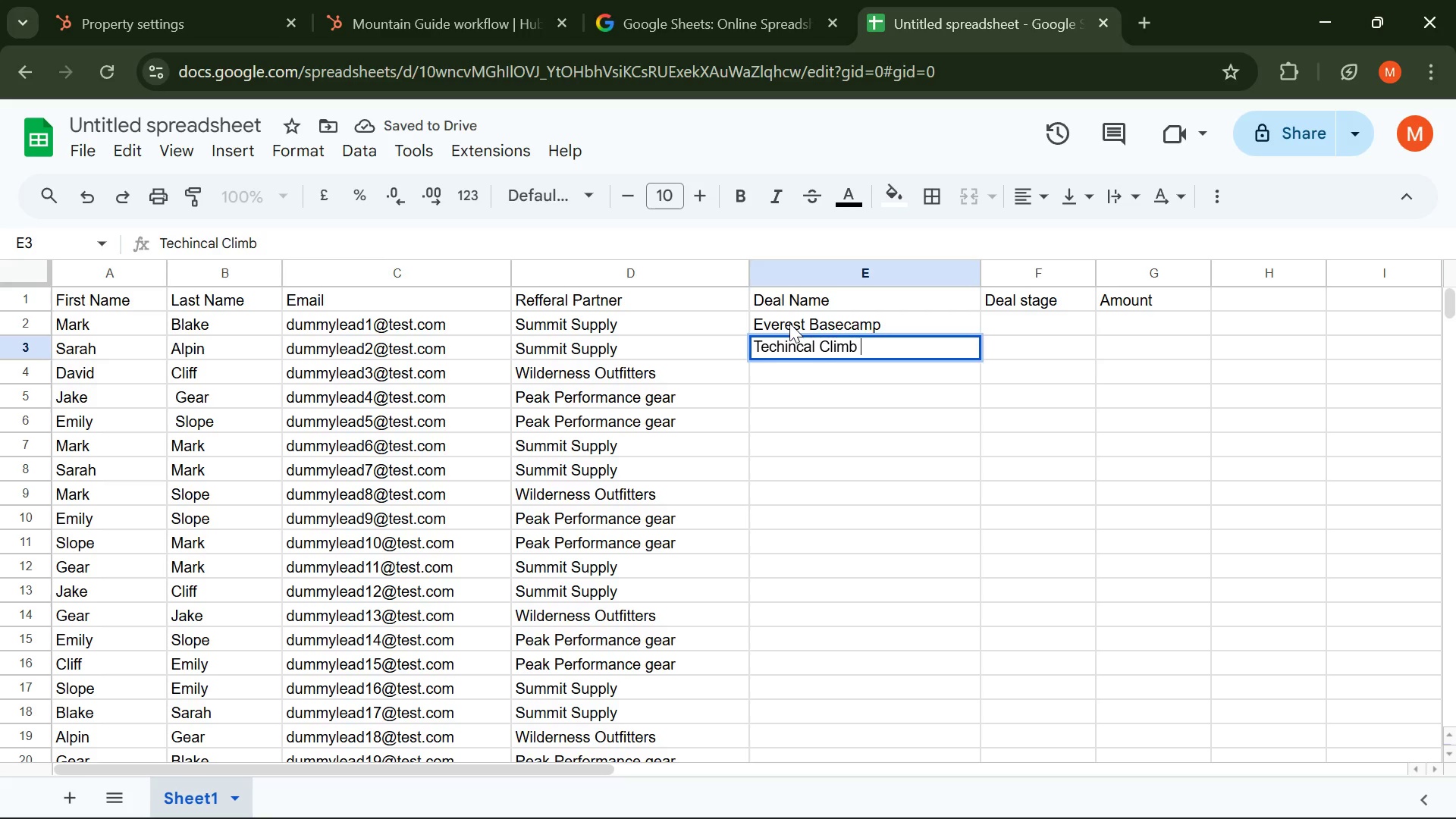 
key(Enter)
 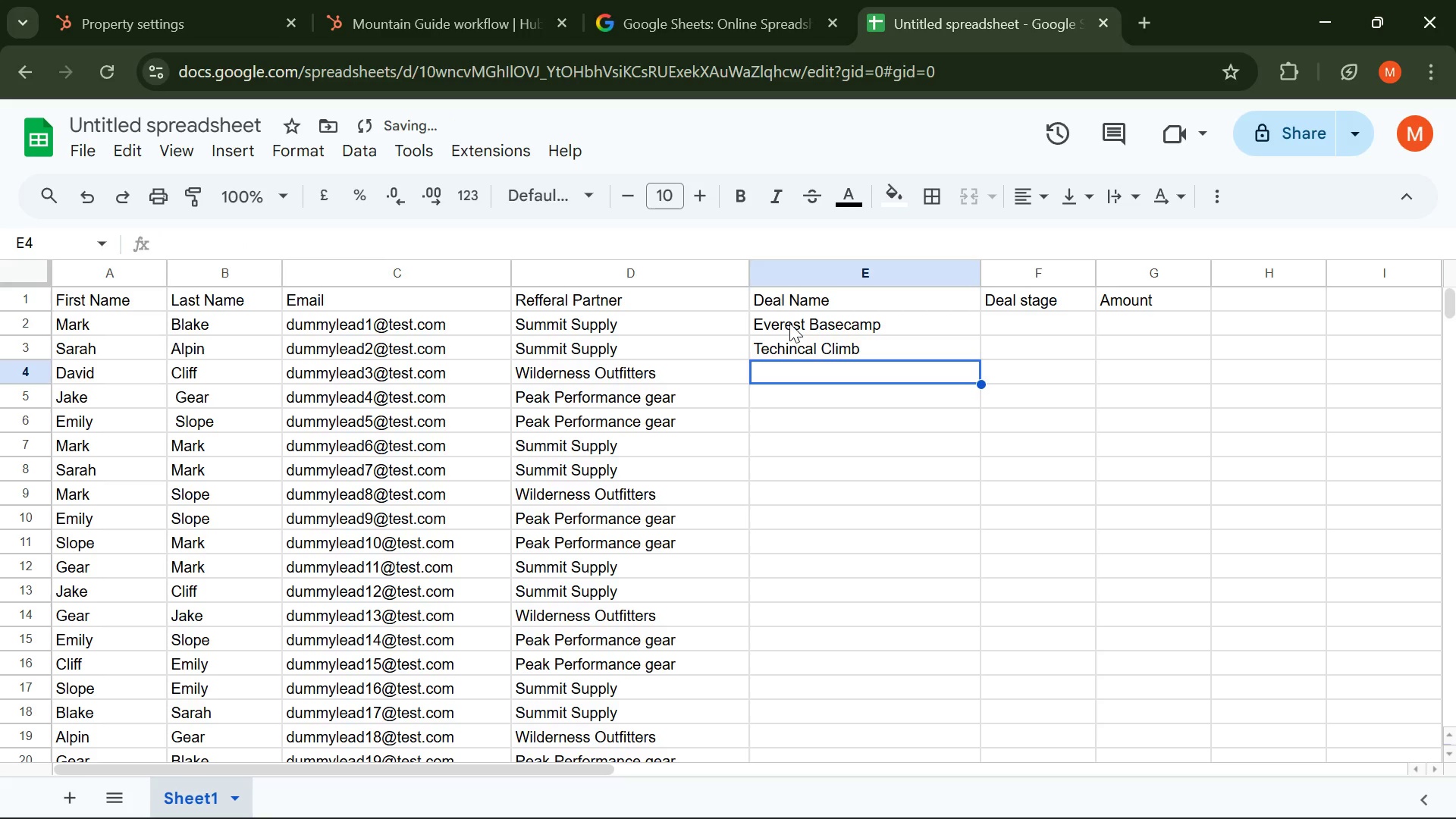 
type(Custom Expei)
key(Backspace)
type(dition )
 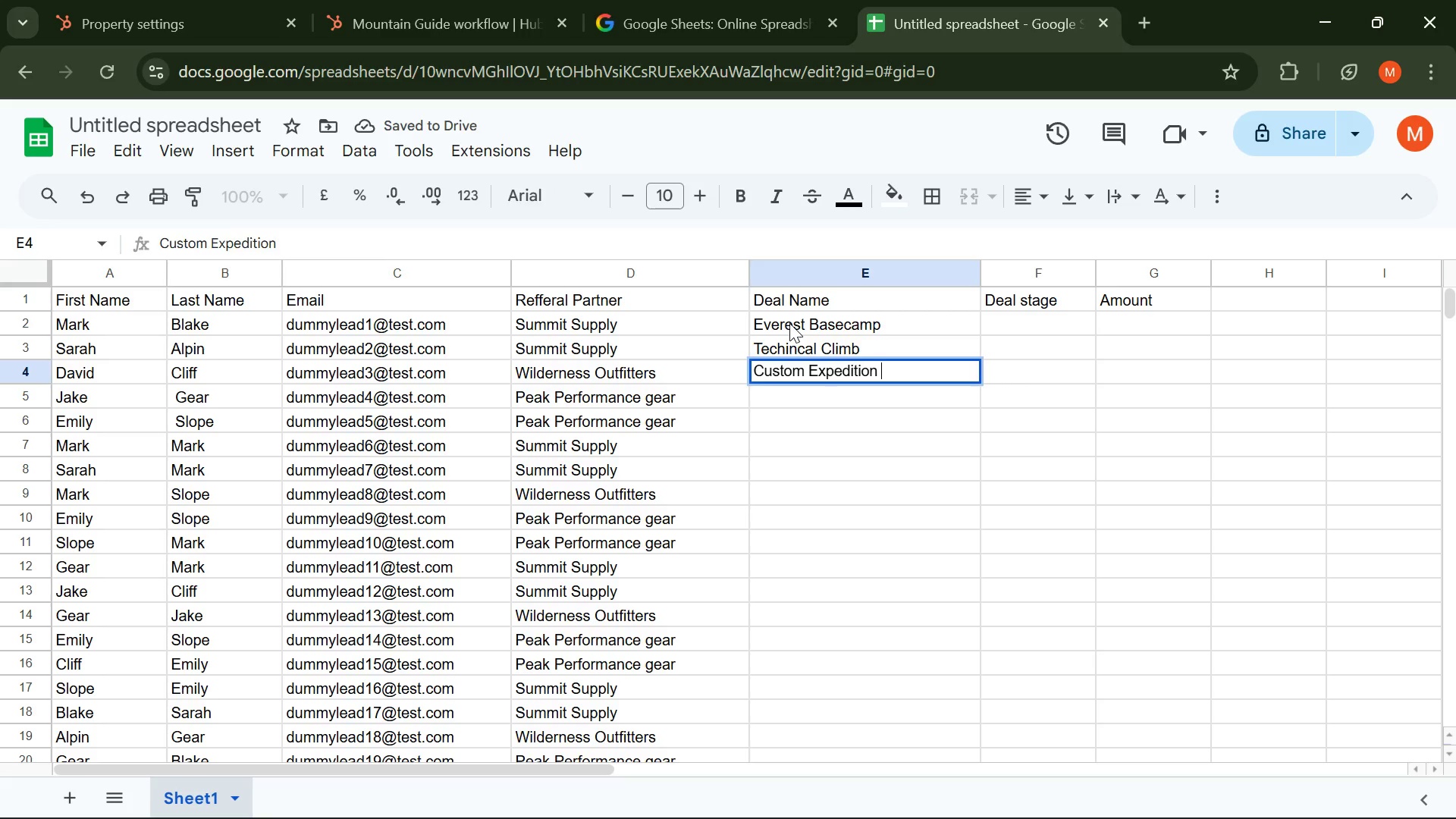 
key(Enter)
 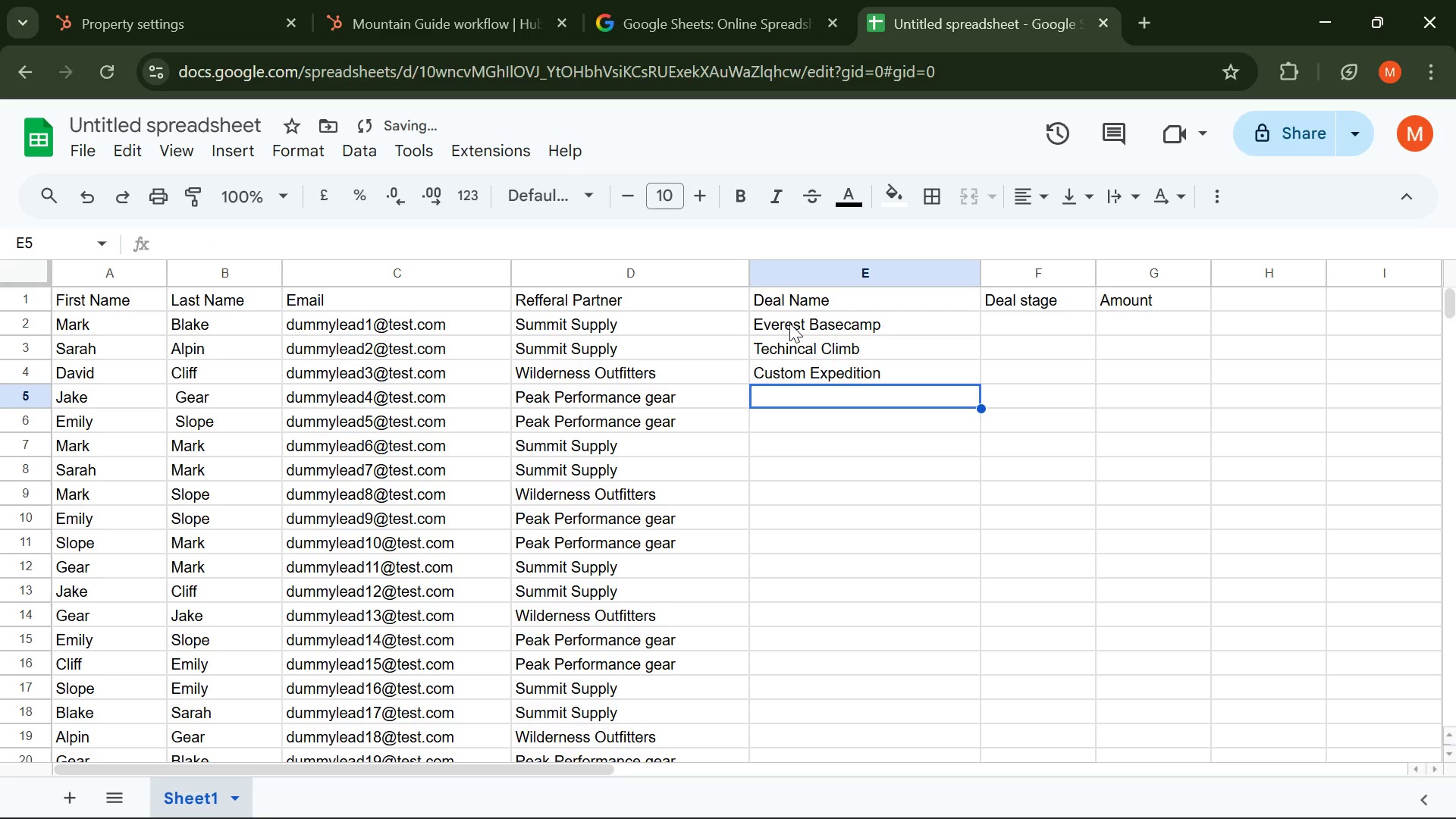 
type(Day Trip )
 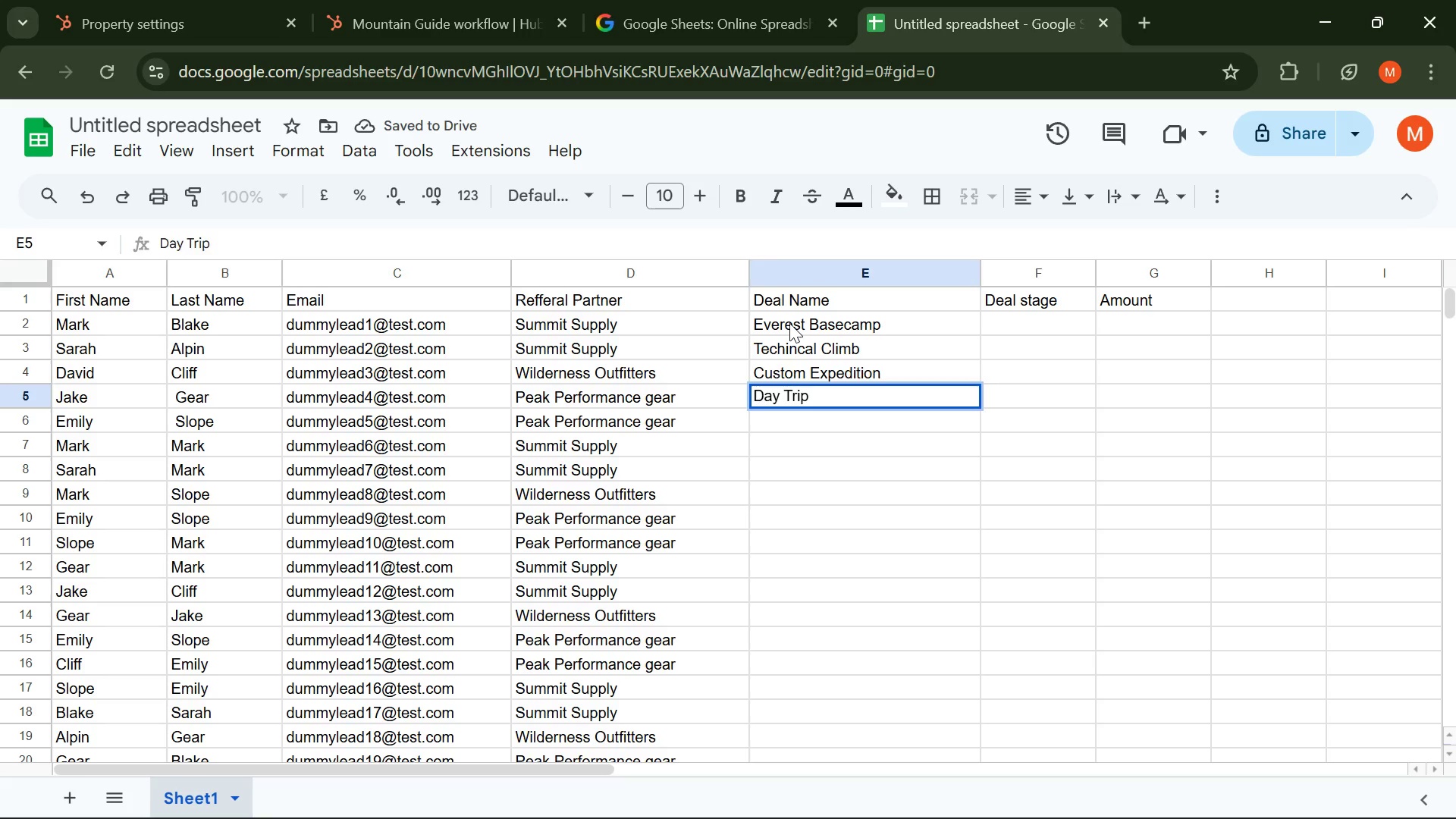 
key(Enter)
 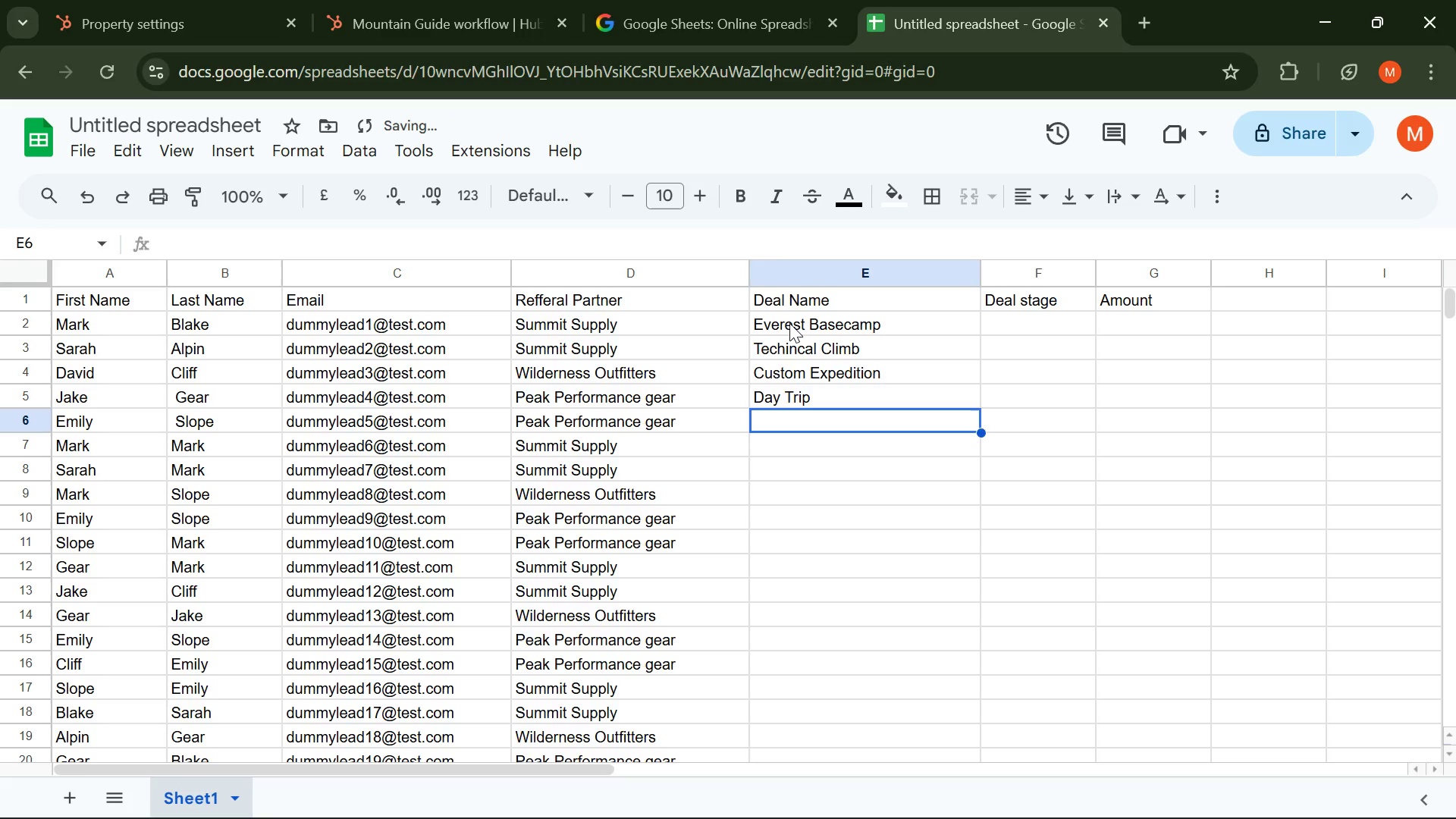 
type(Intro Hike )
 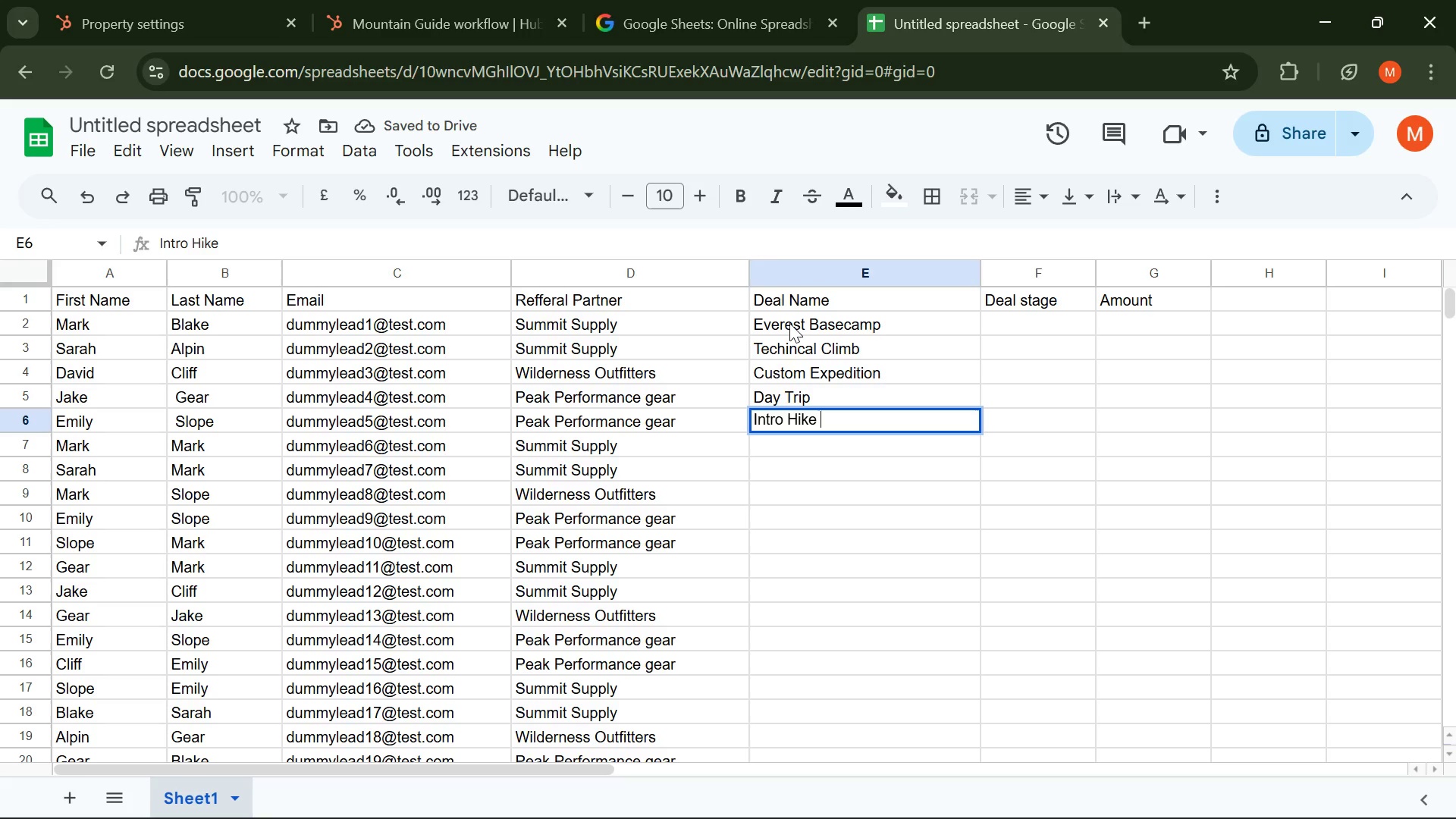 
key(Enter)
 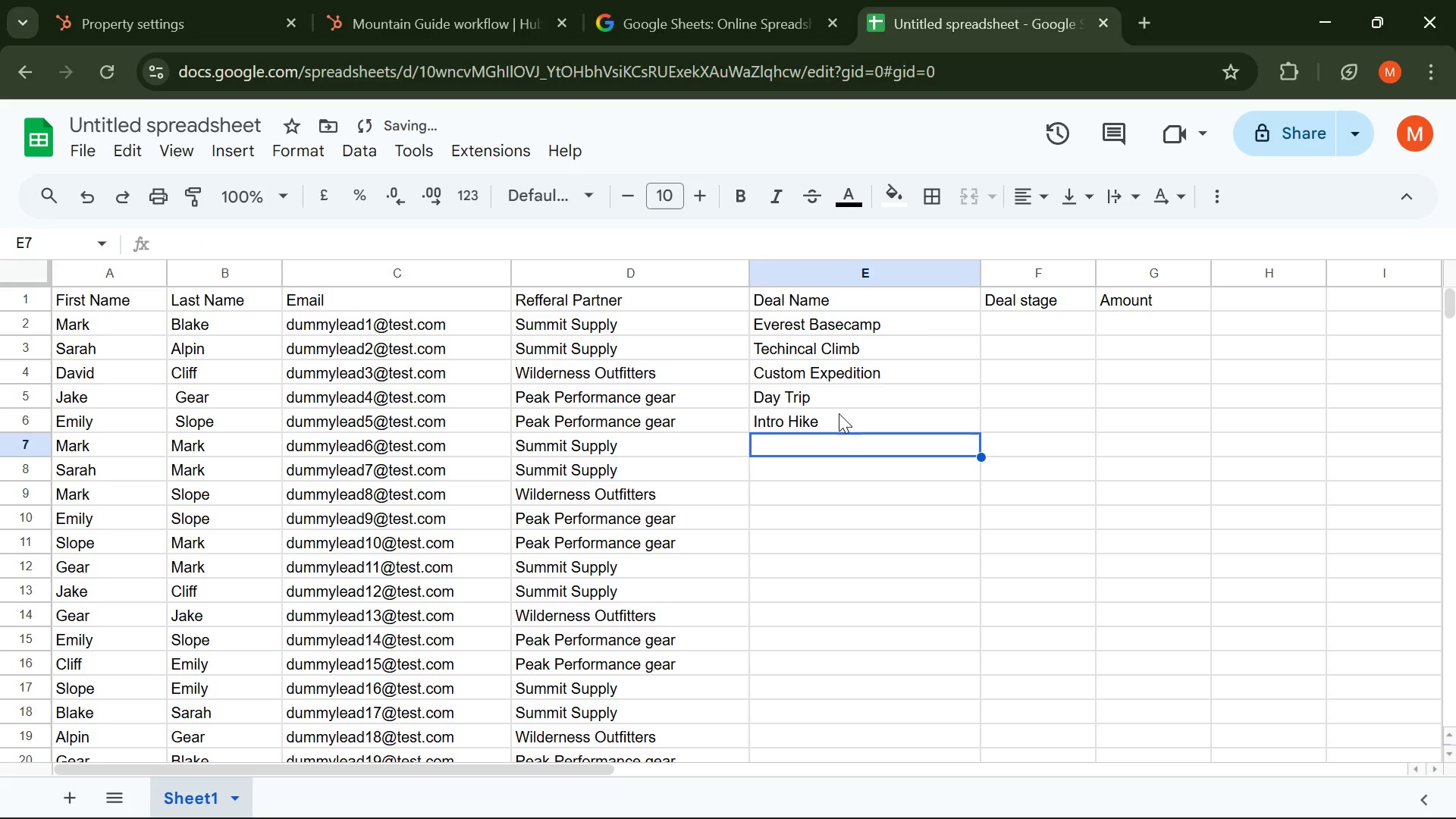 
left_click([840, 416])
 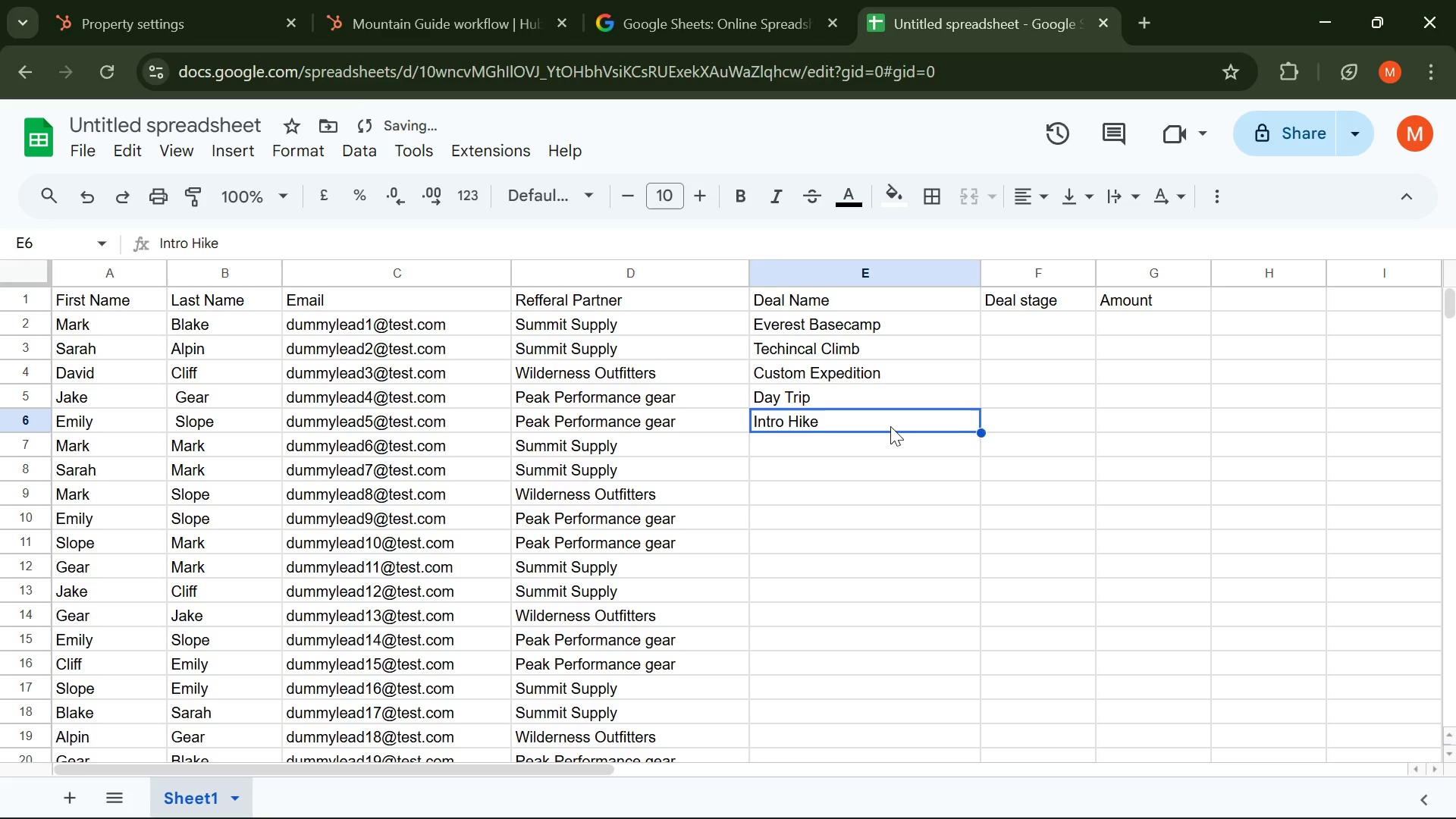 
left_click_drag(start_coordinate=[899, 425], to_coordinate=[767, 326])
 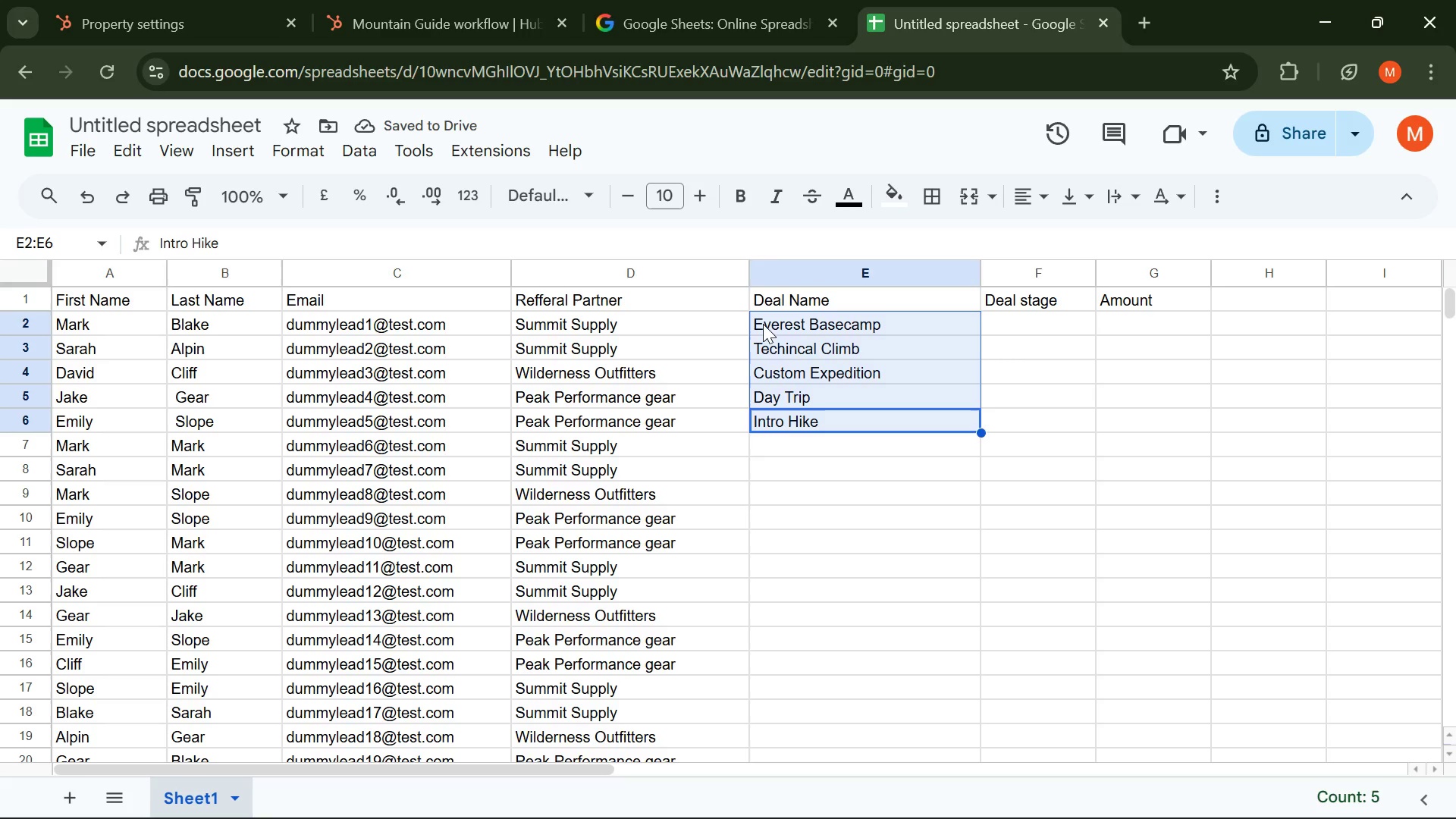 
key(Control+C)
 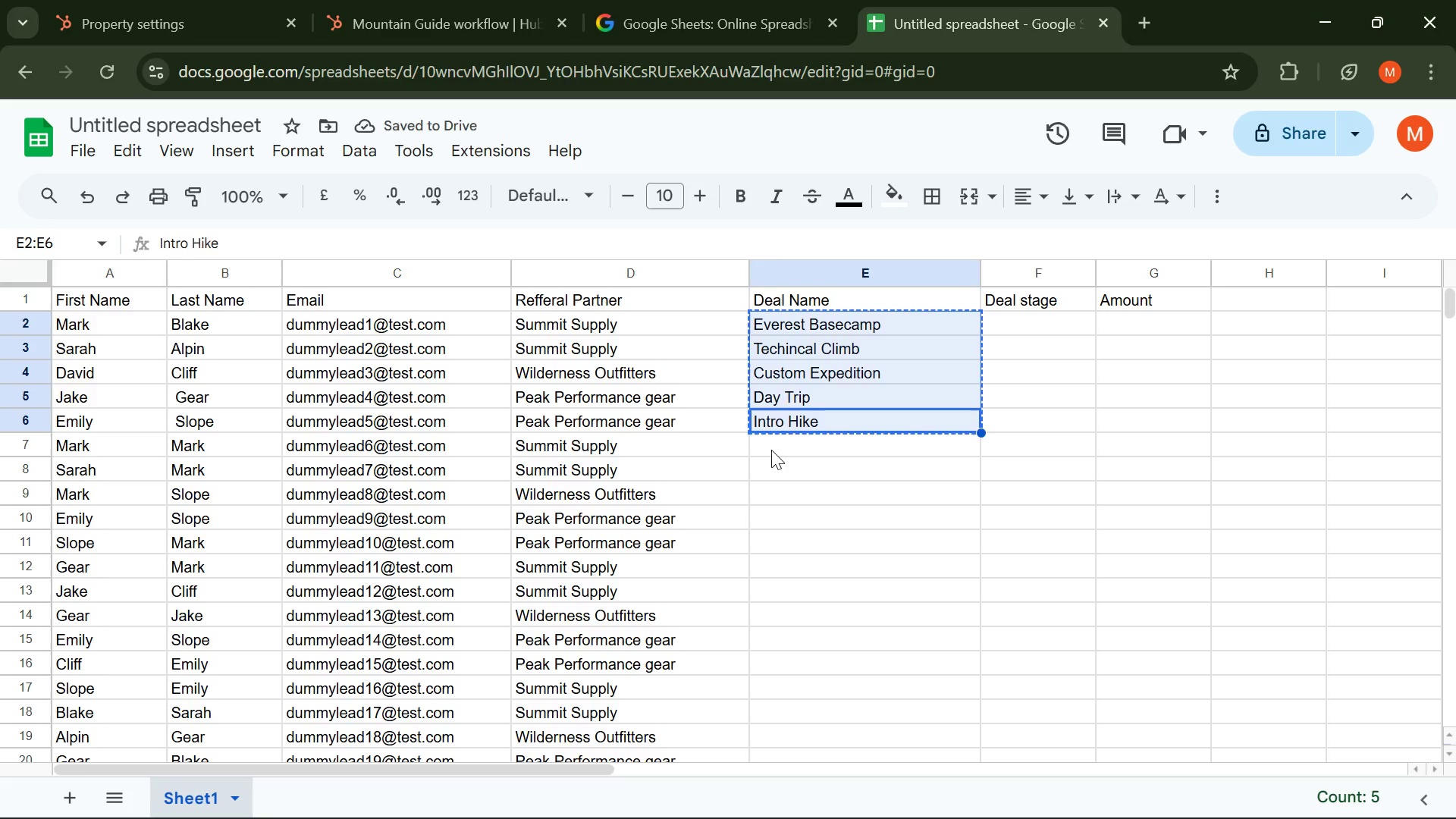 
left_click([773, 447])
 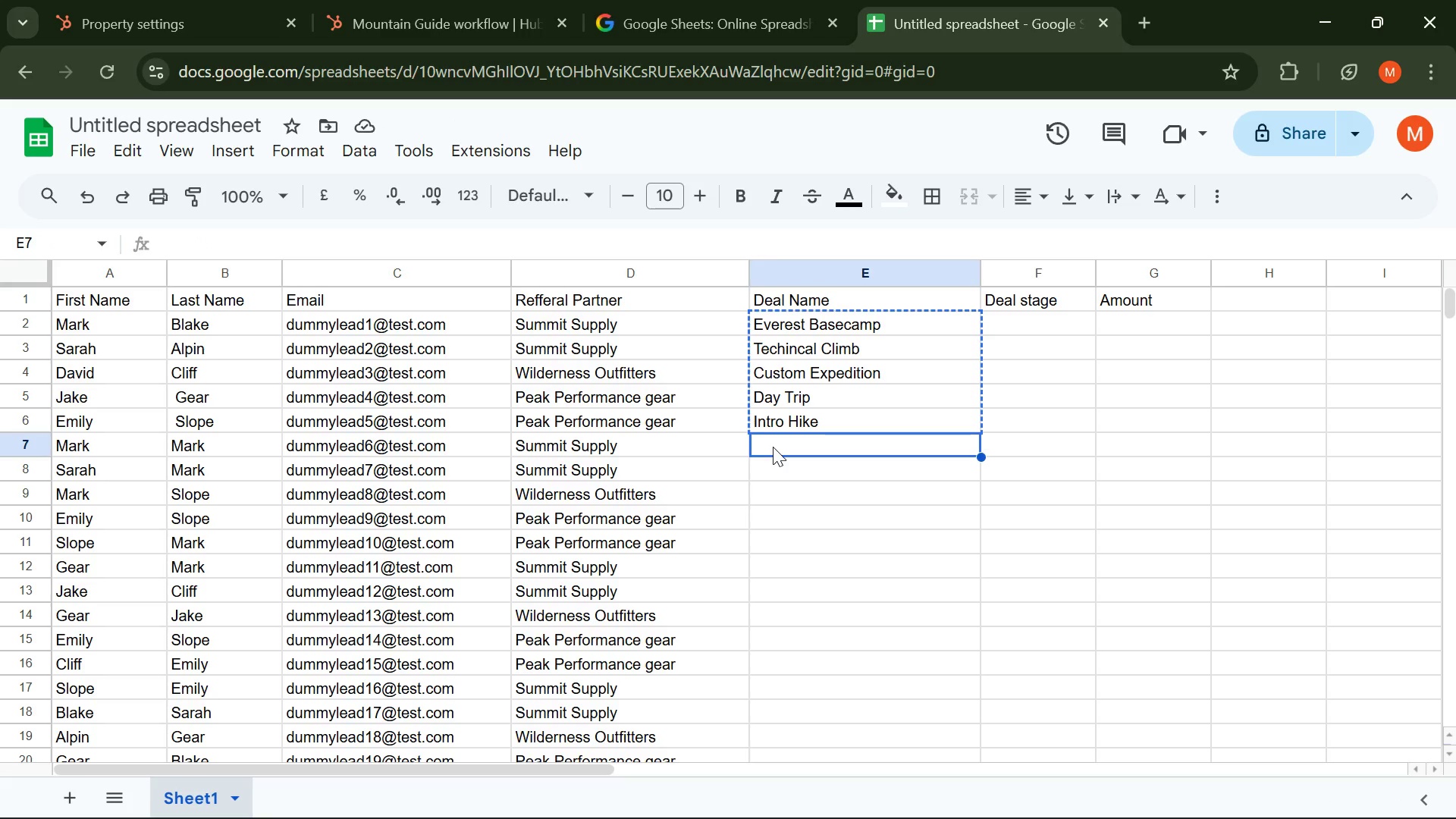 
key(Control+V)
 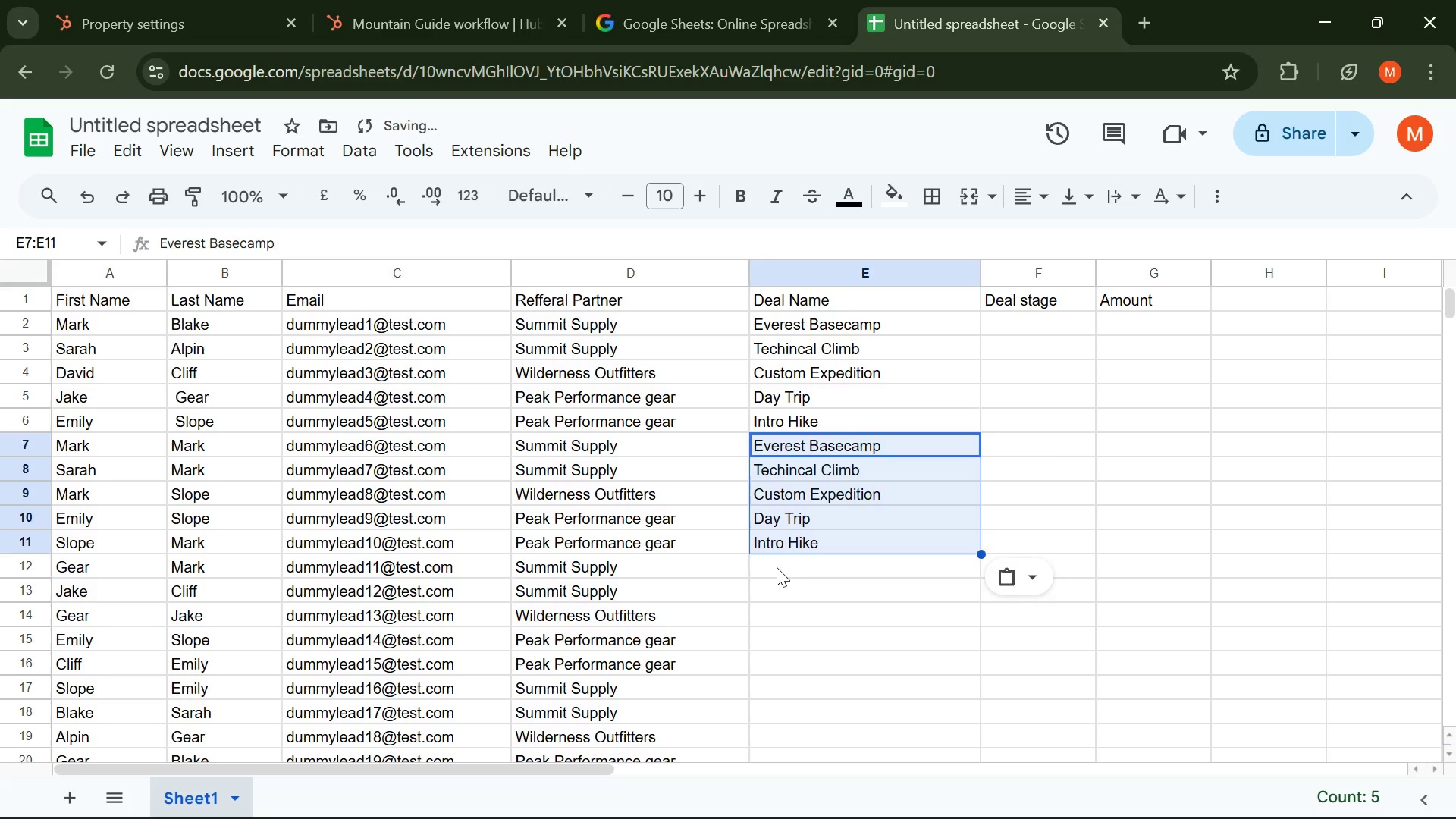 
left_click([776, 570])
 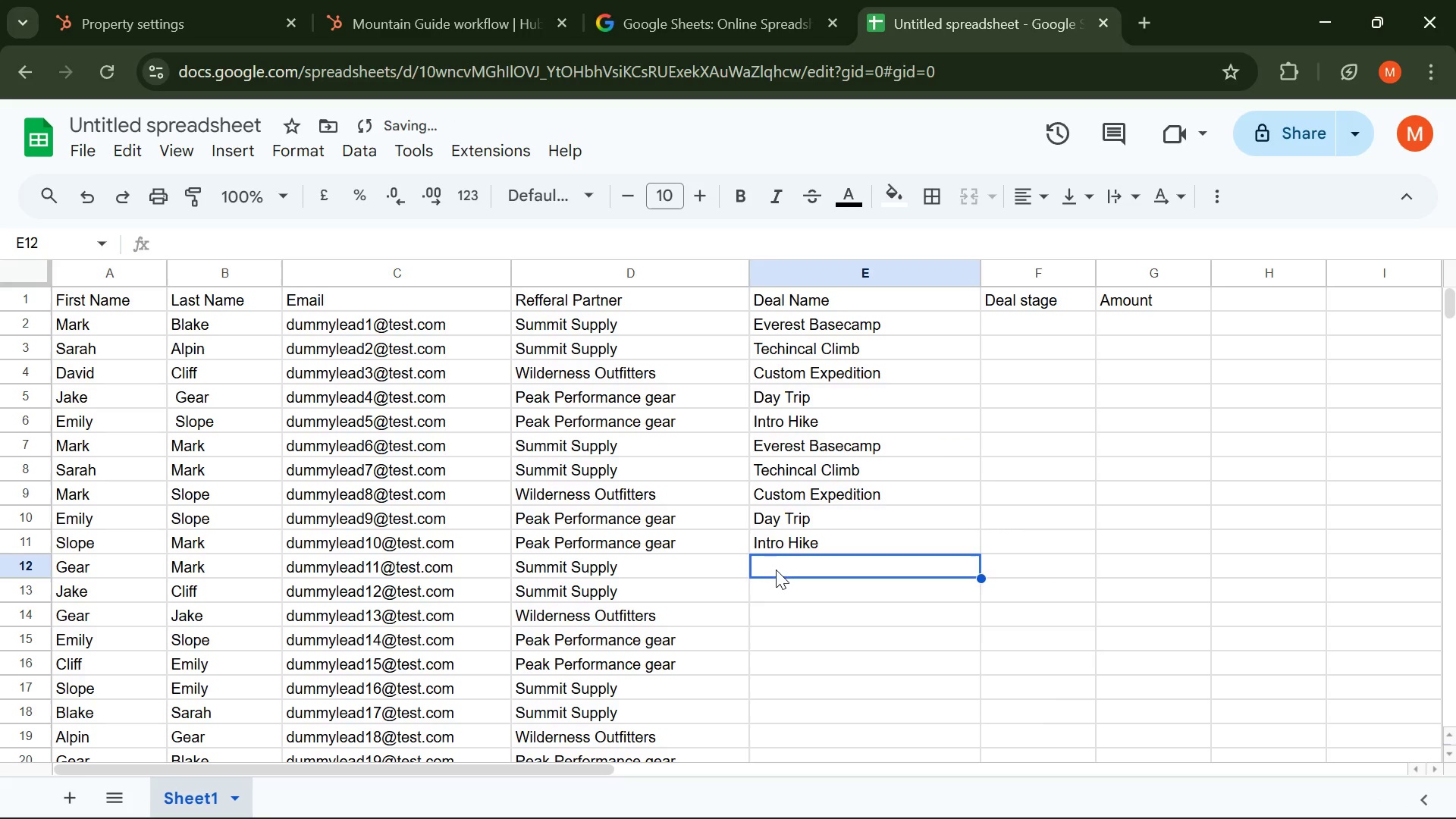 
key(Control+V)
 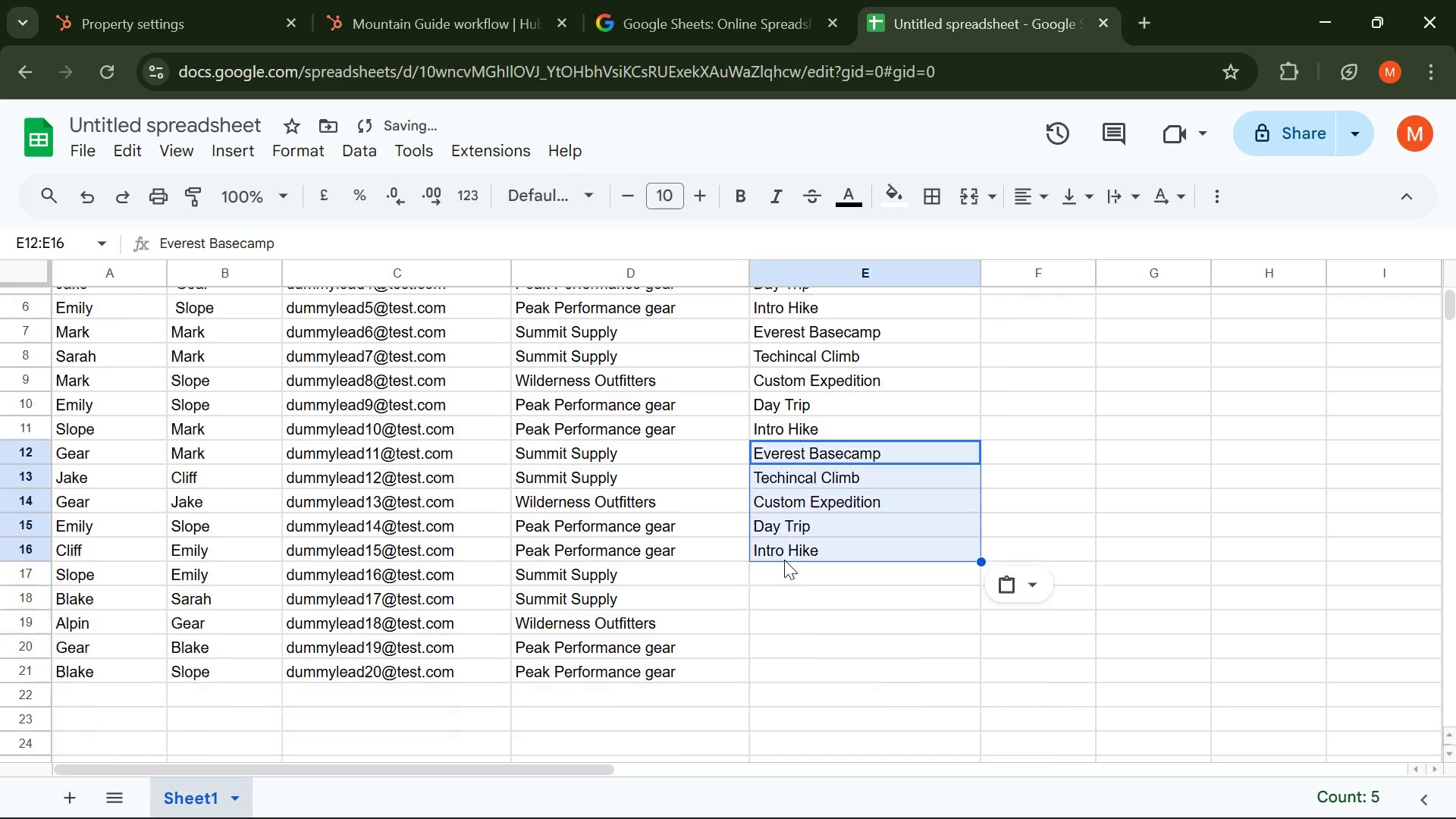 
scroll: coordinate [784, 560], scroll_direction: down, amount: 1.0
 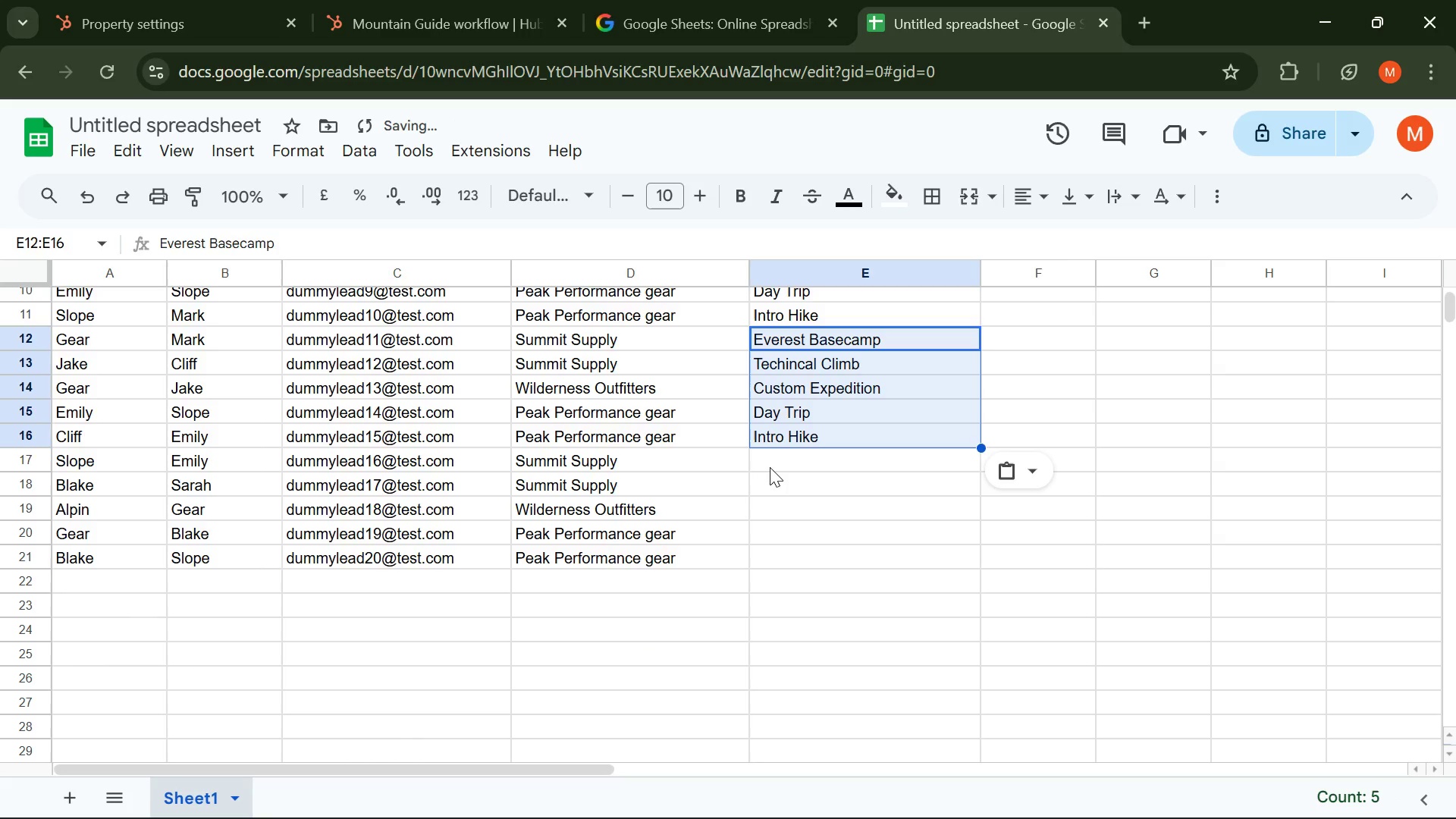 
left_click([770, 466])
 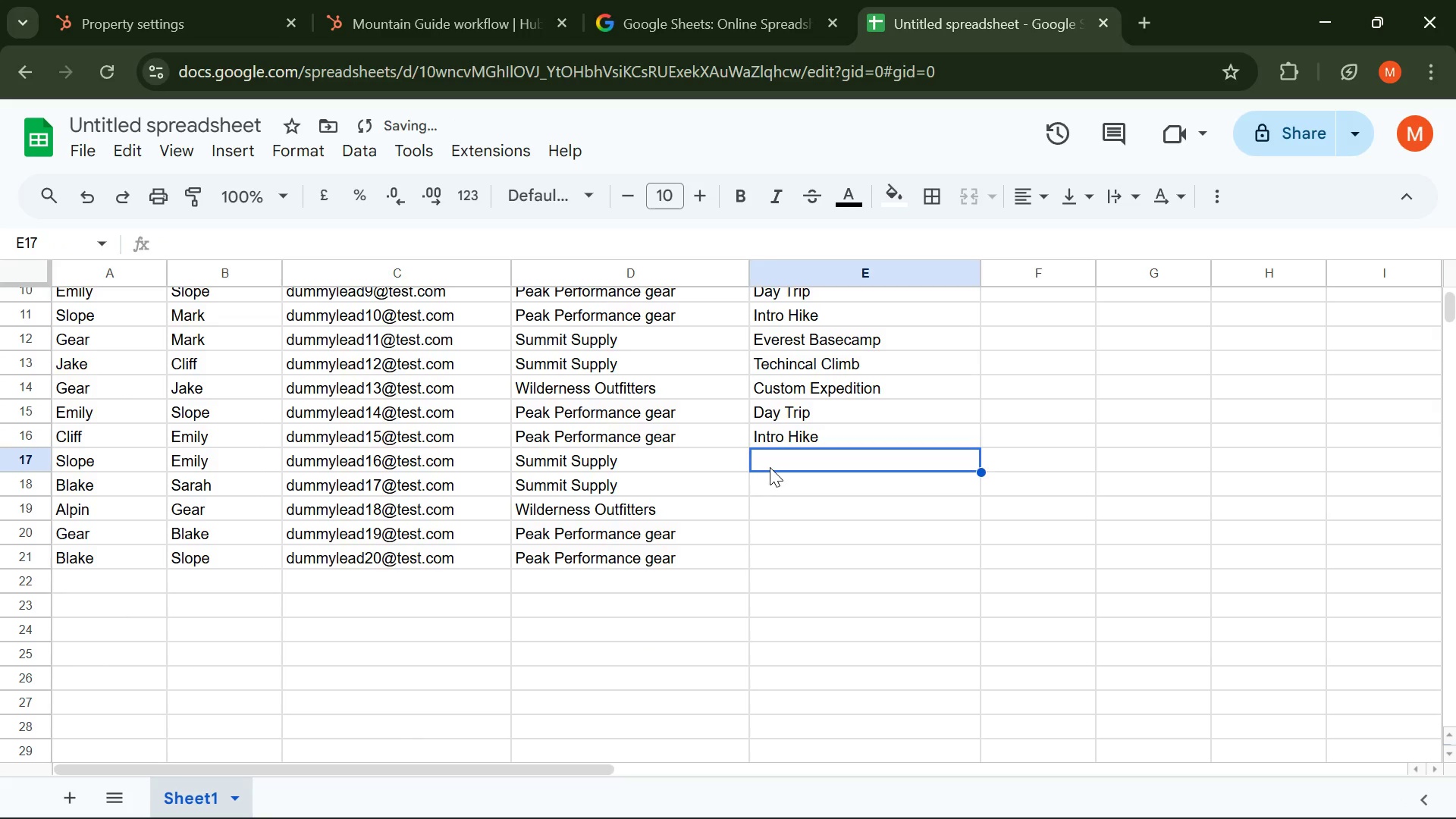 
key(Control+V)
 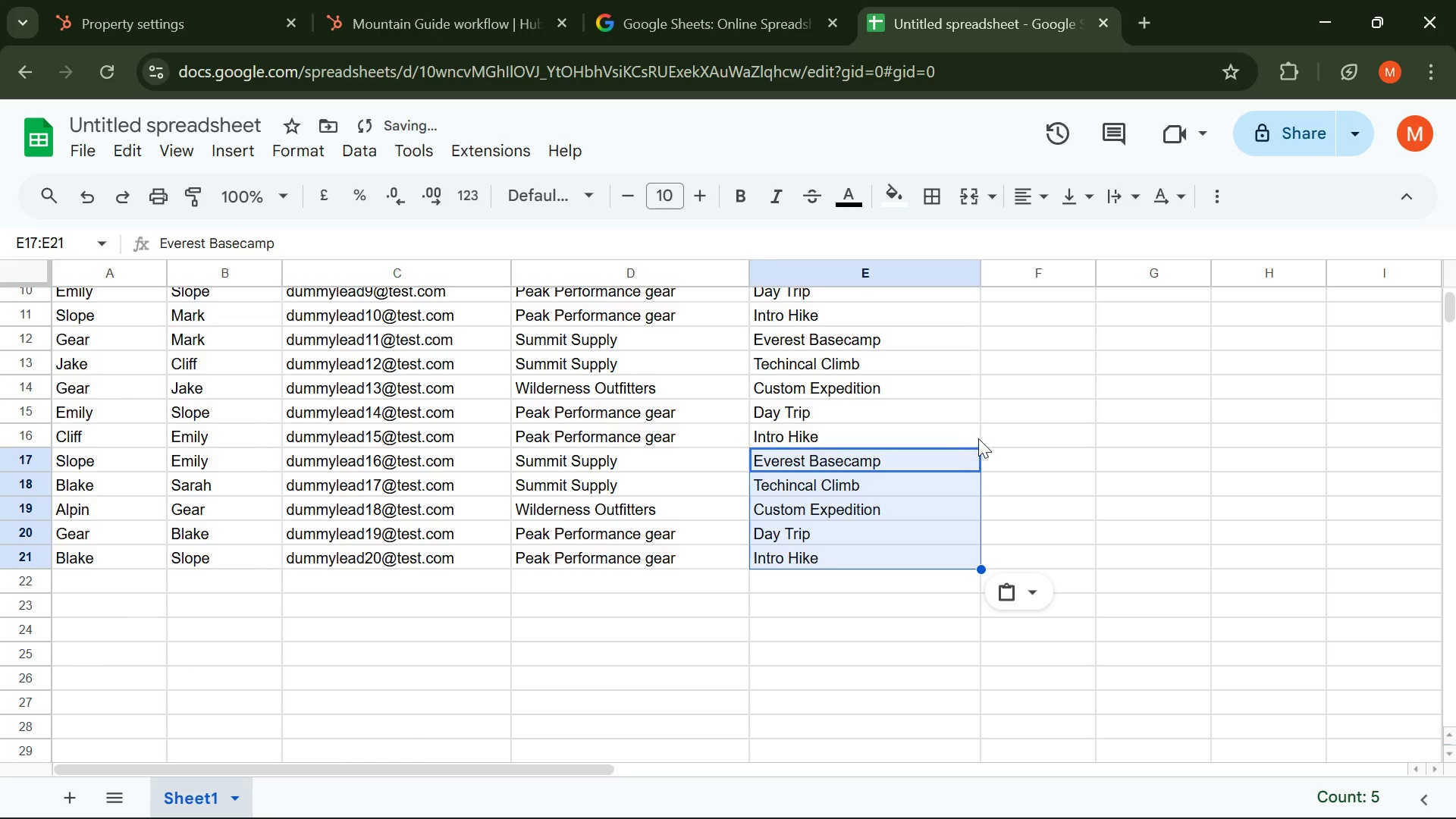 
scroll: coordinate [1015, 400], scroll_direction: up, amount: 3.0
 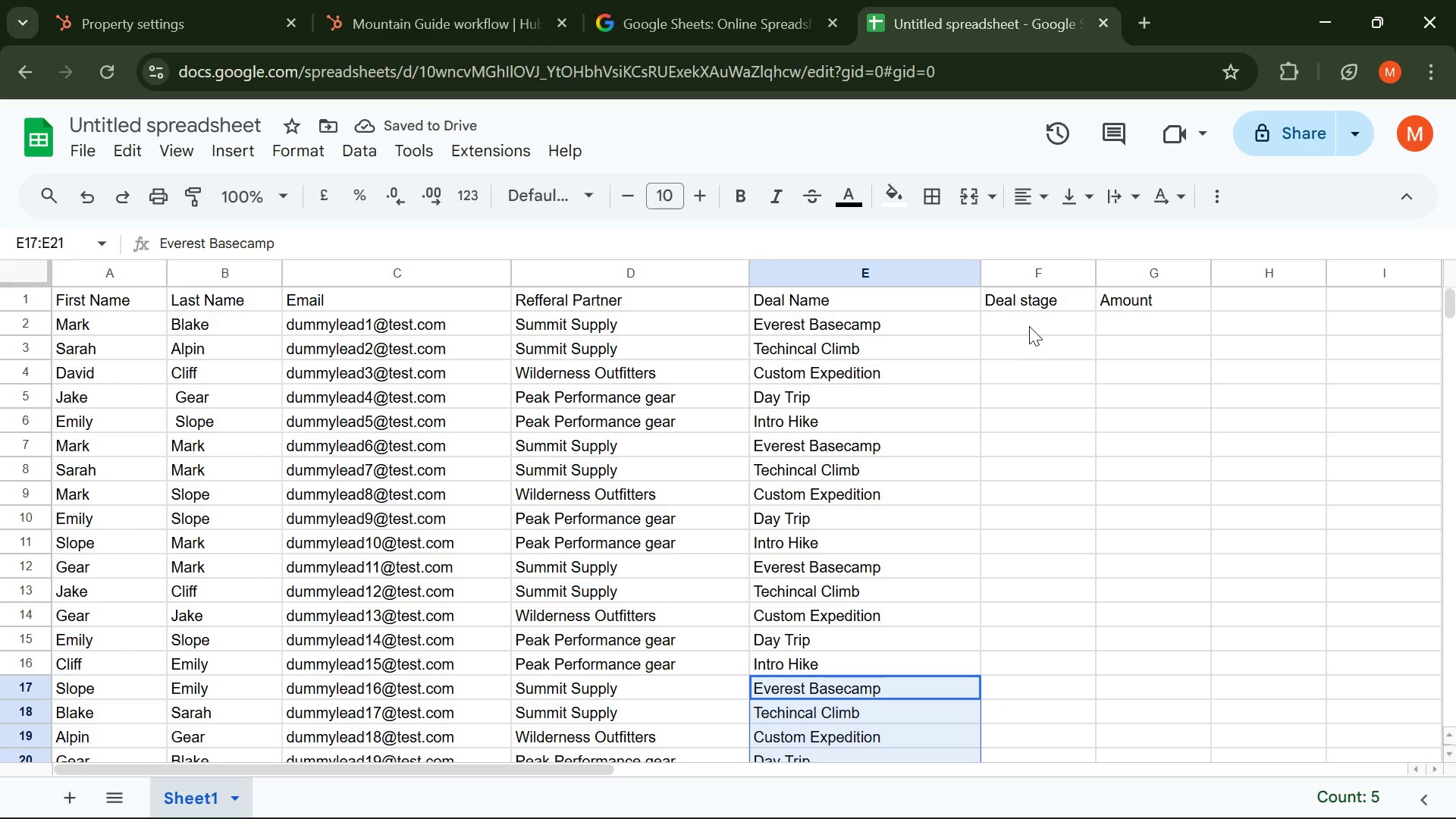 
left_click([1028, 322])
 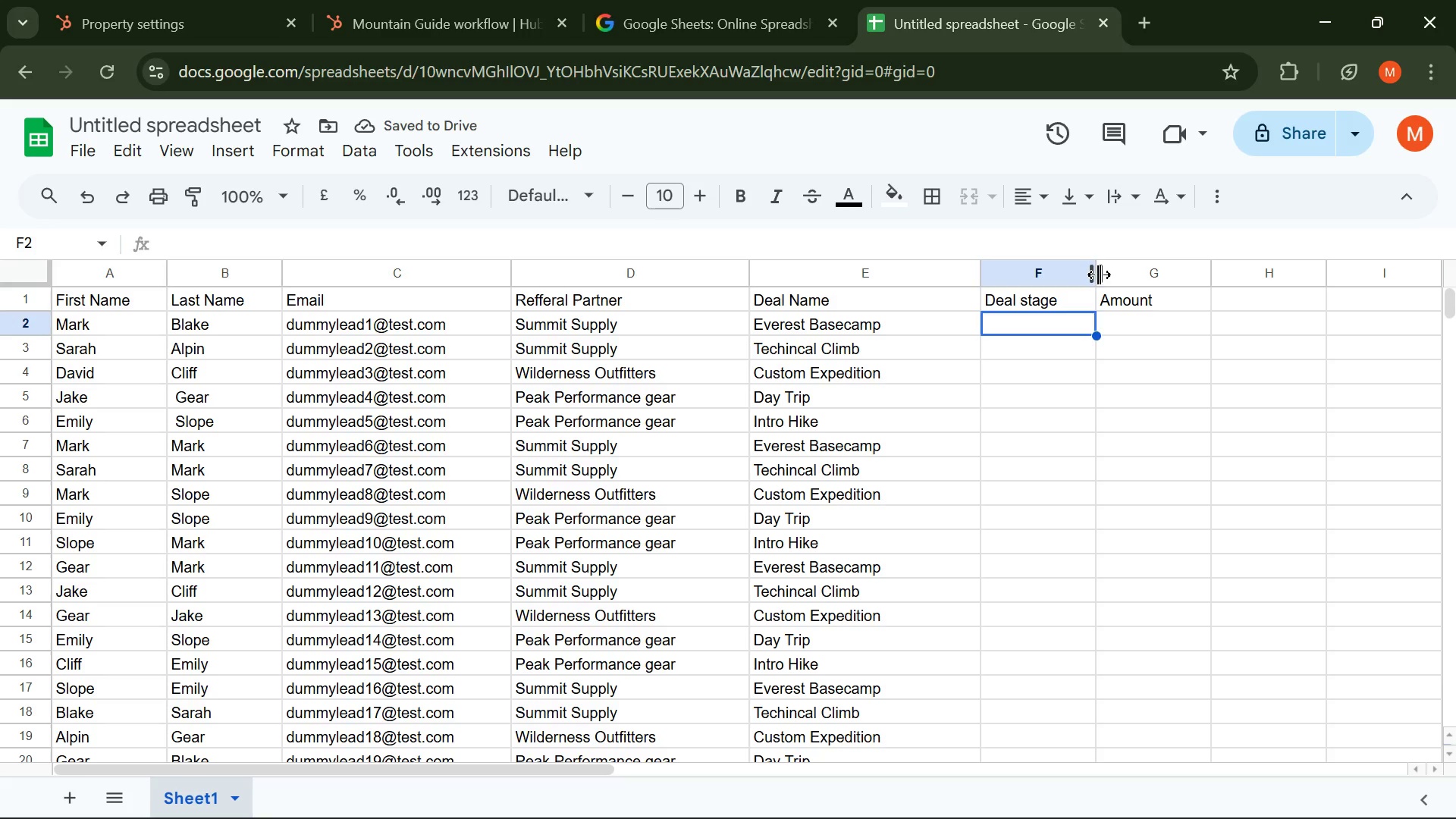 
left_click_drag(start_coordinate=[1099, 275], to_coordinate=[1211, 271])
 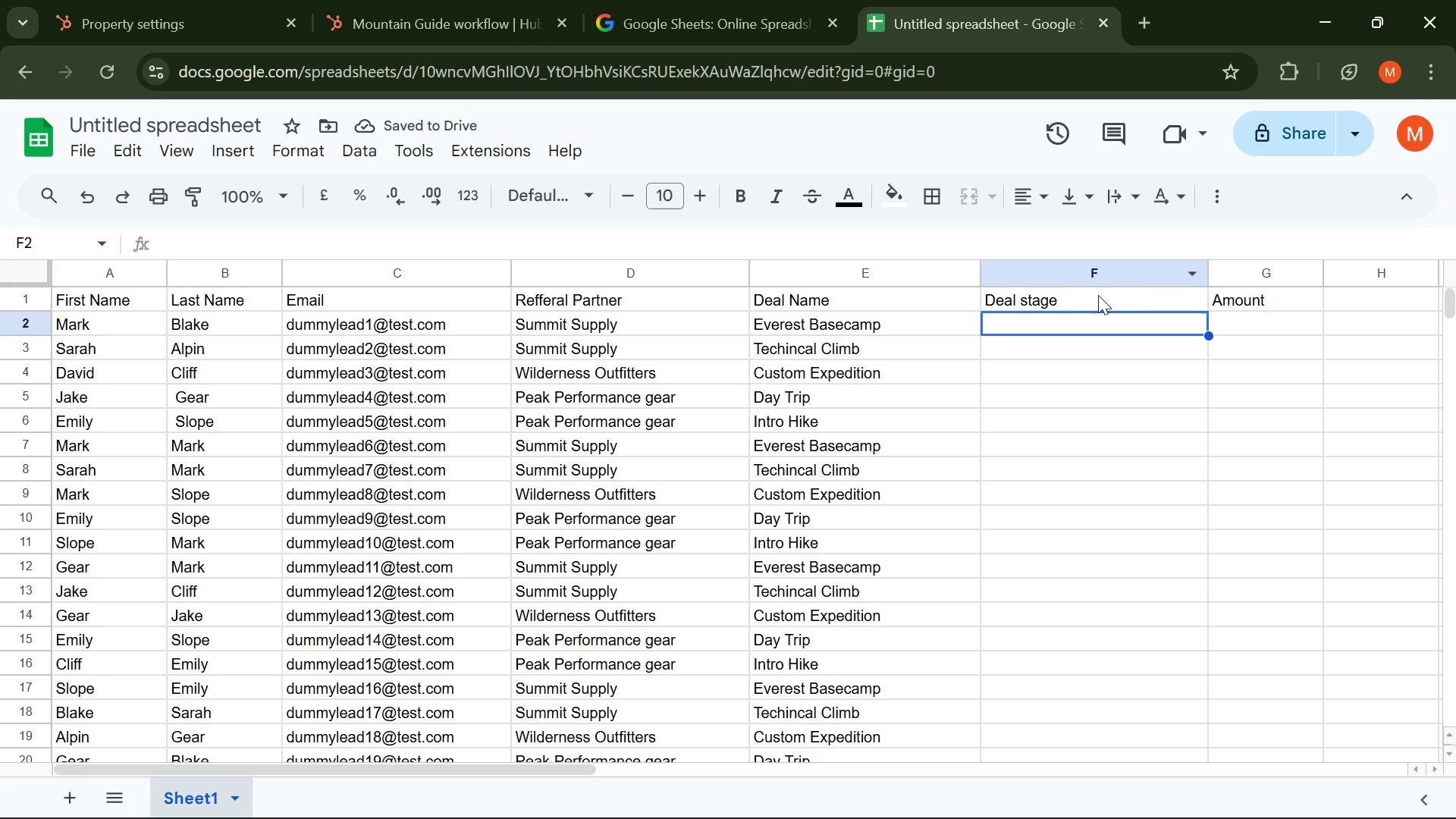 
left_click([1007, 318])
 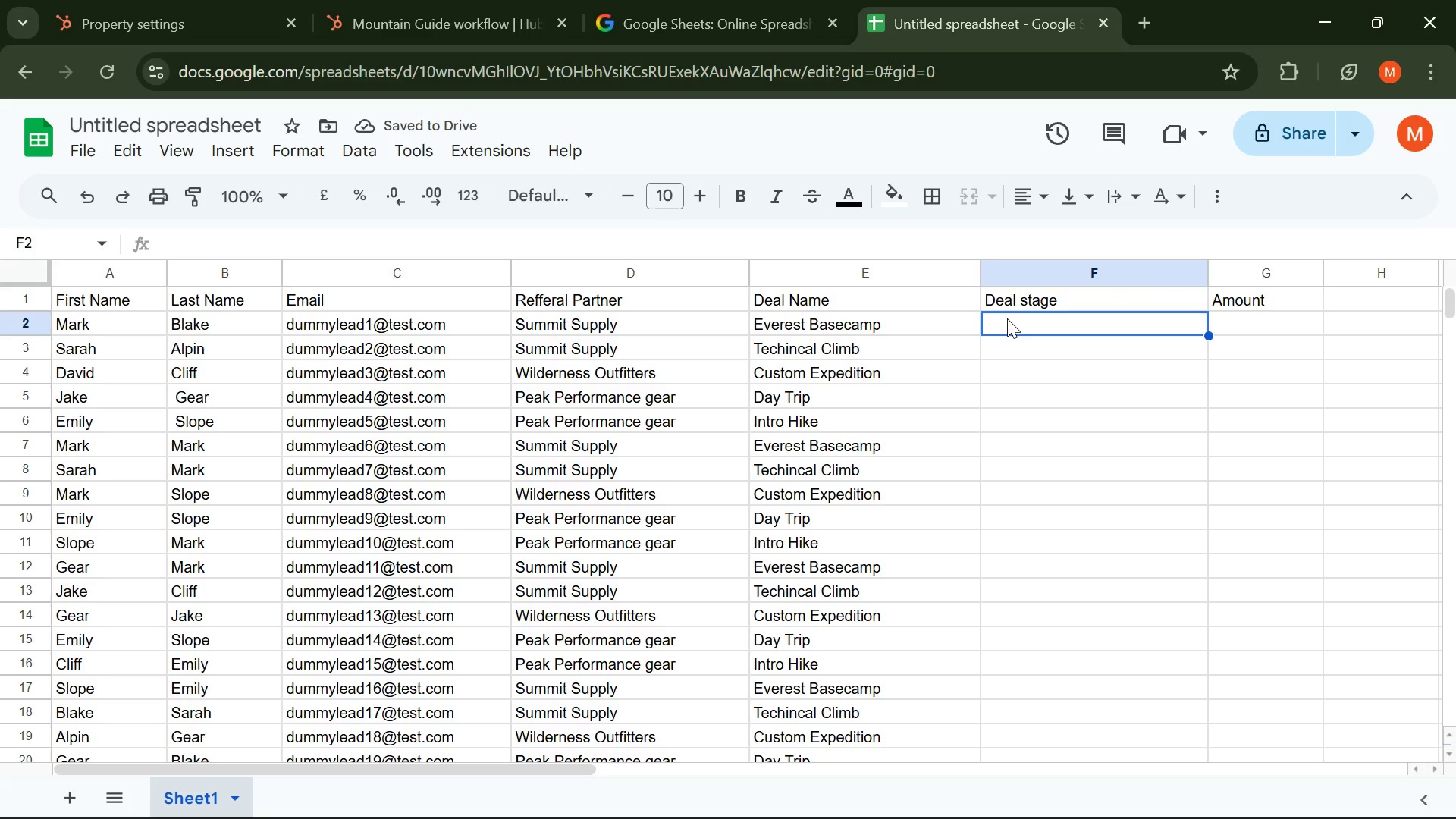 
type(Closed won )
 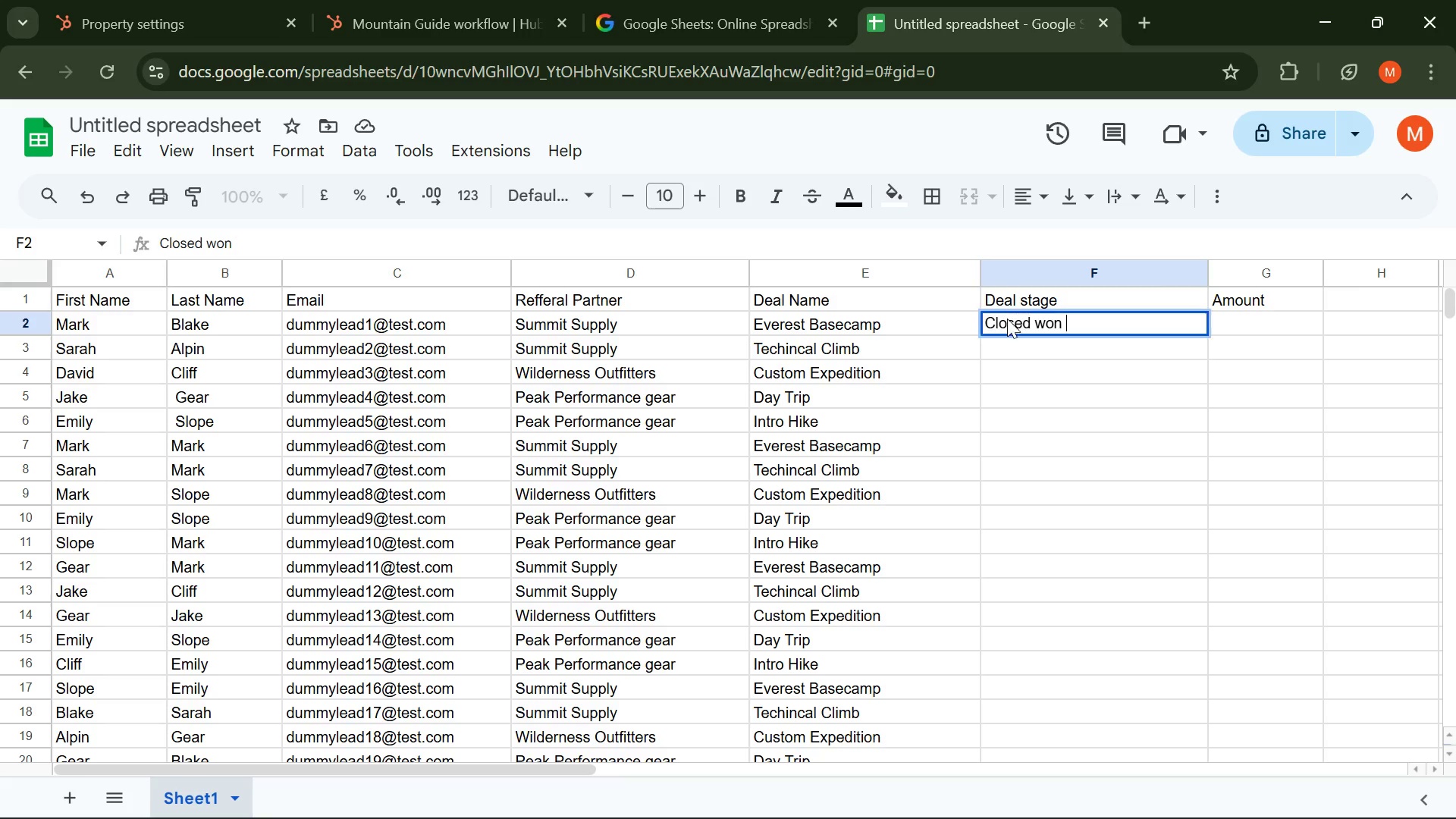 
key(Enter)
 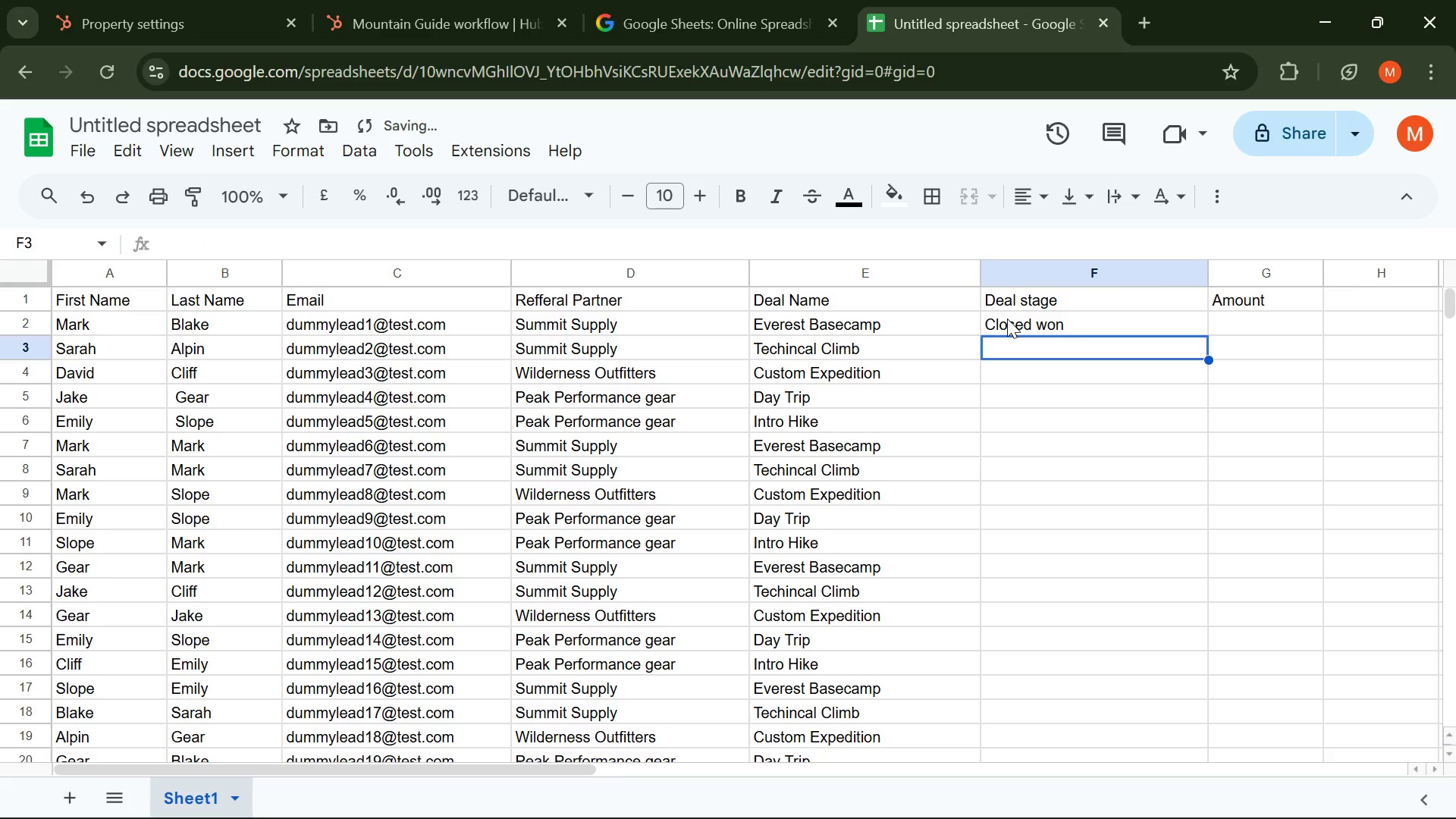 
type(Clo)
 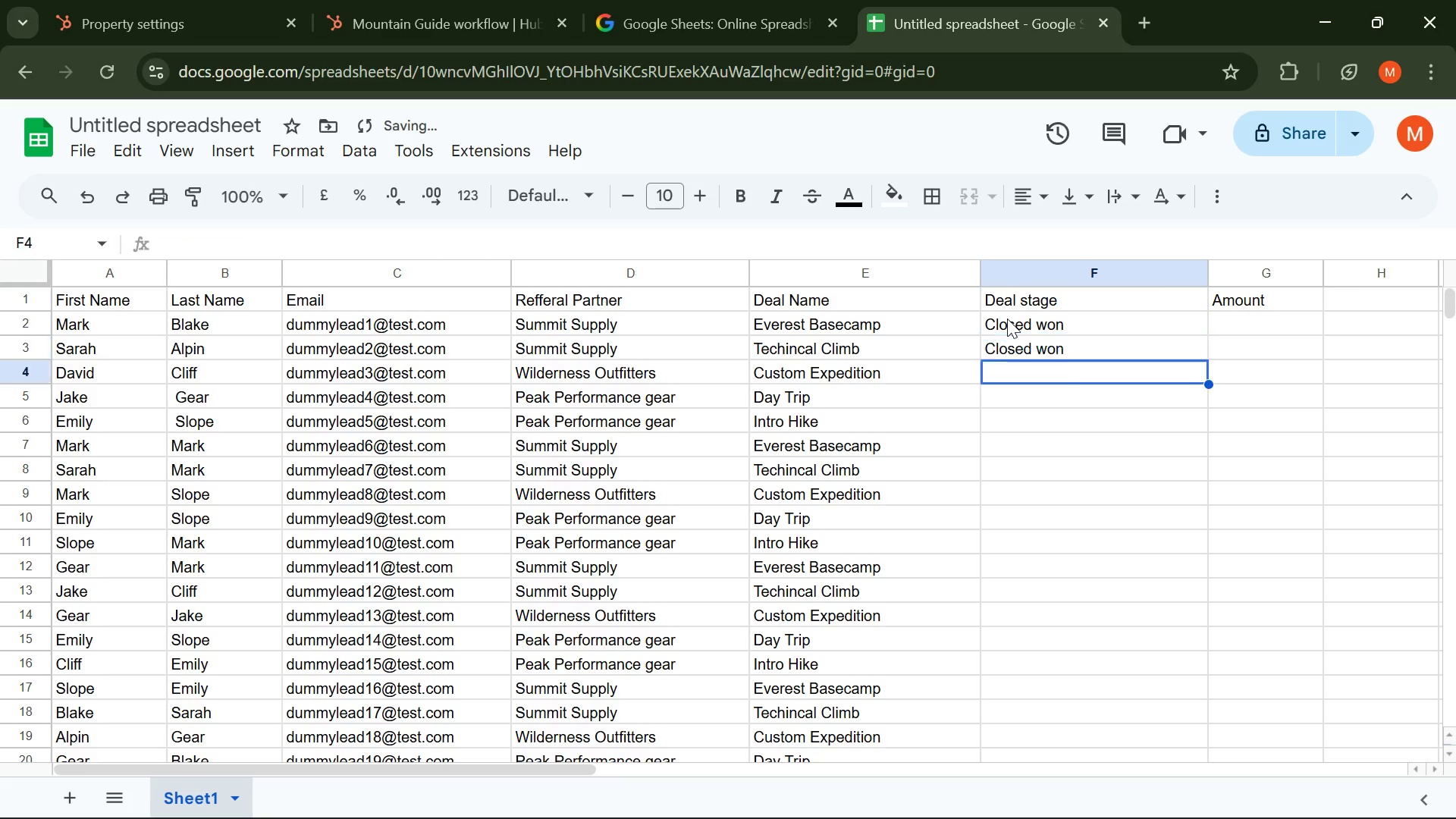 
key(Enter)
 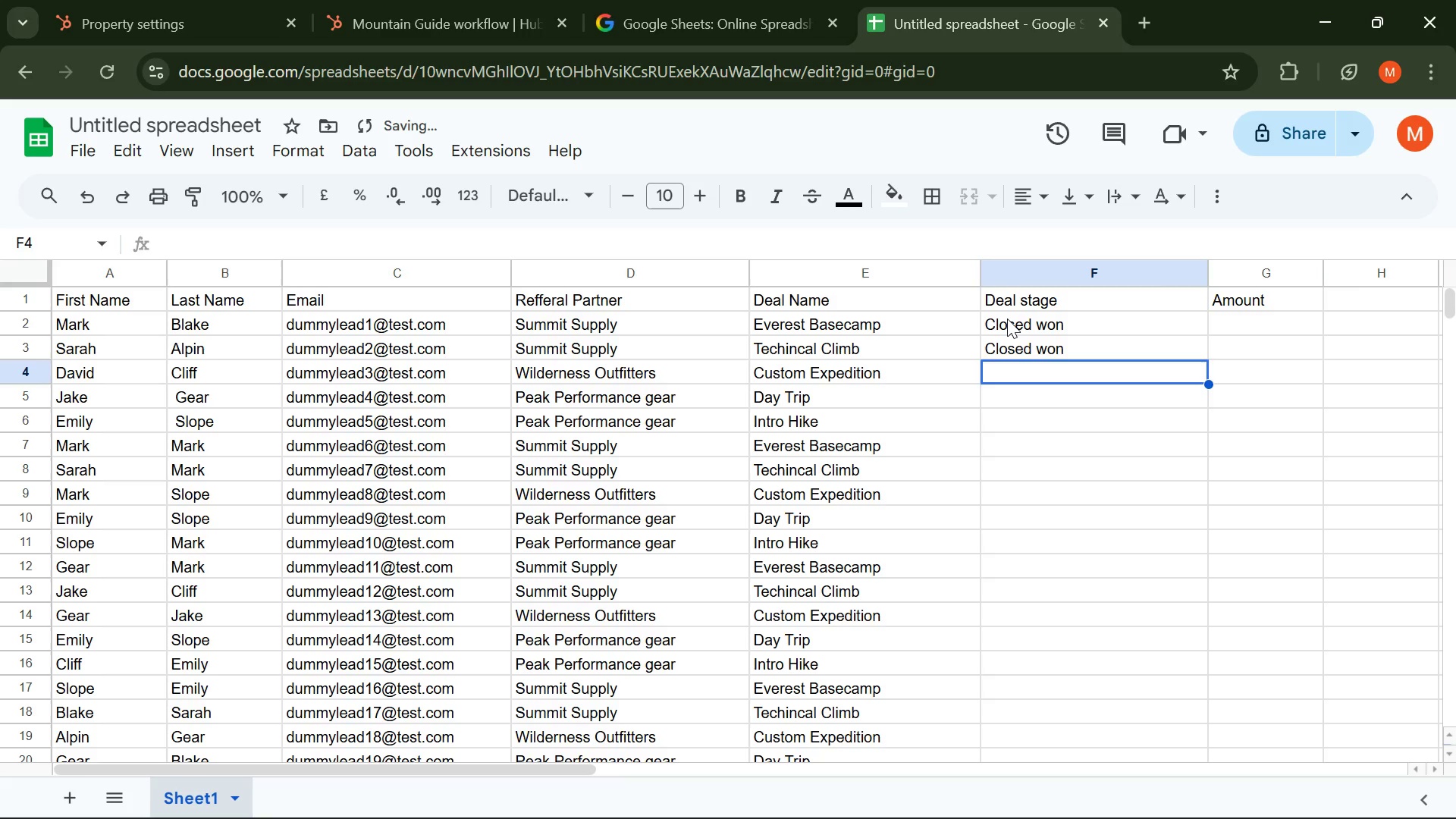 
key(CapsLock)
 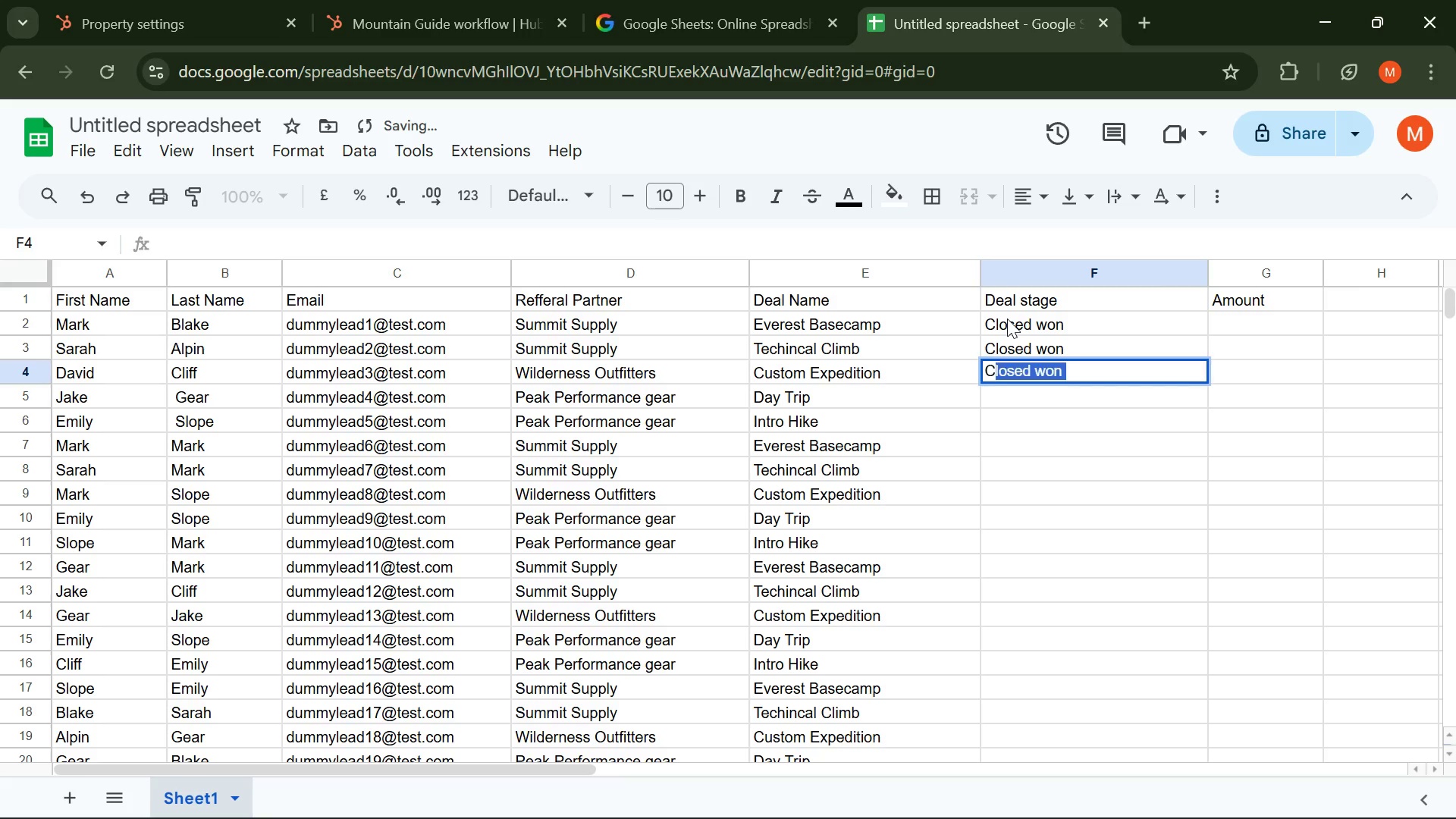 
key(C)
 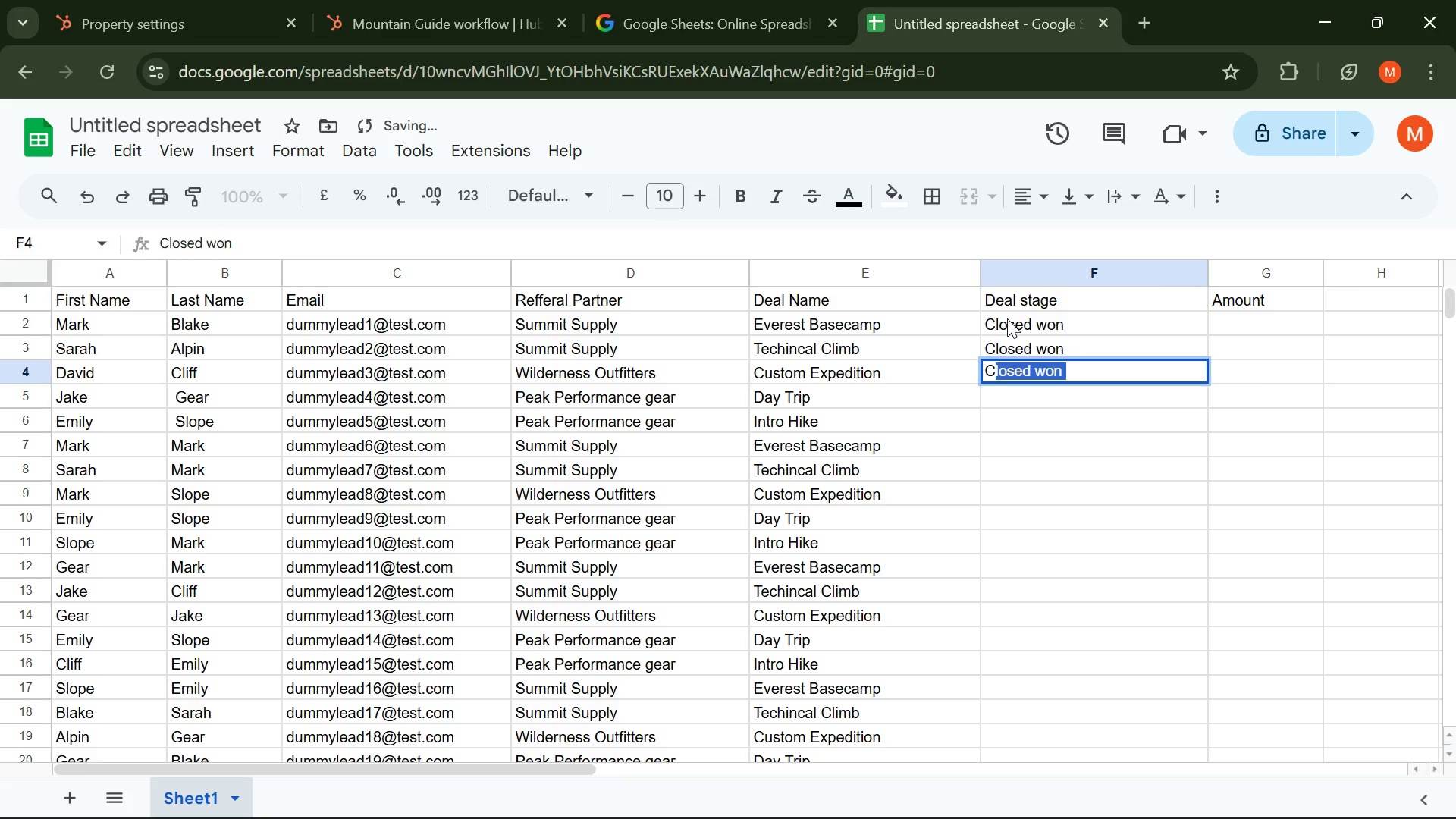 
key(CapsLock)
 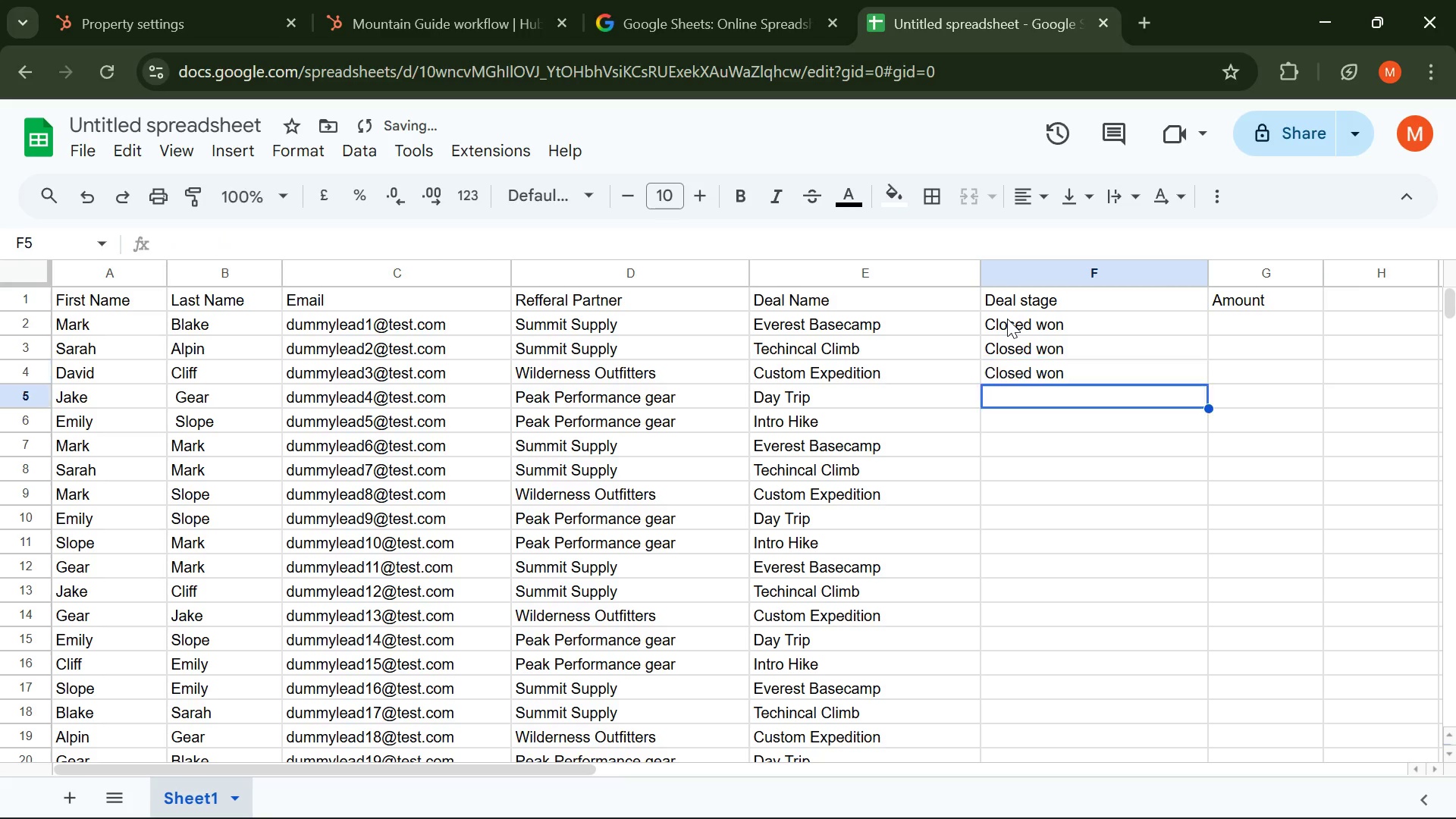 
key(Enter)
 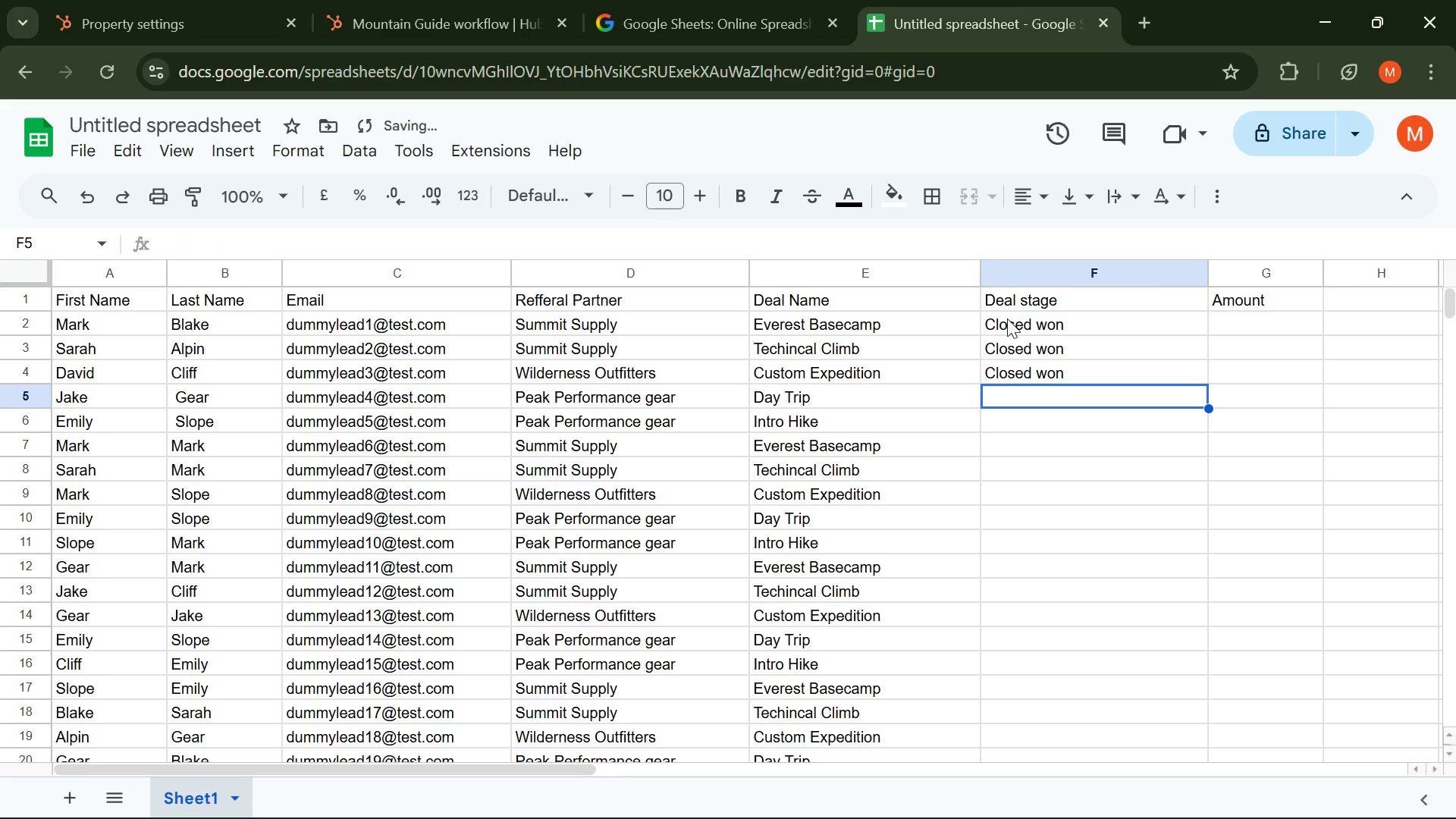 
type(Closed Lon)
key(Backspace)
type(st )
 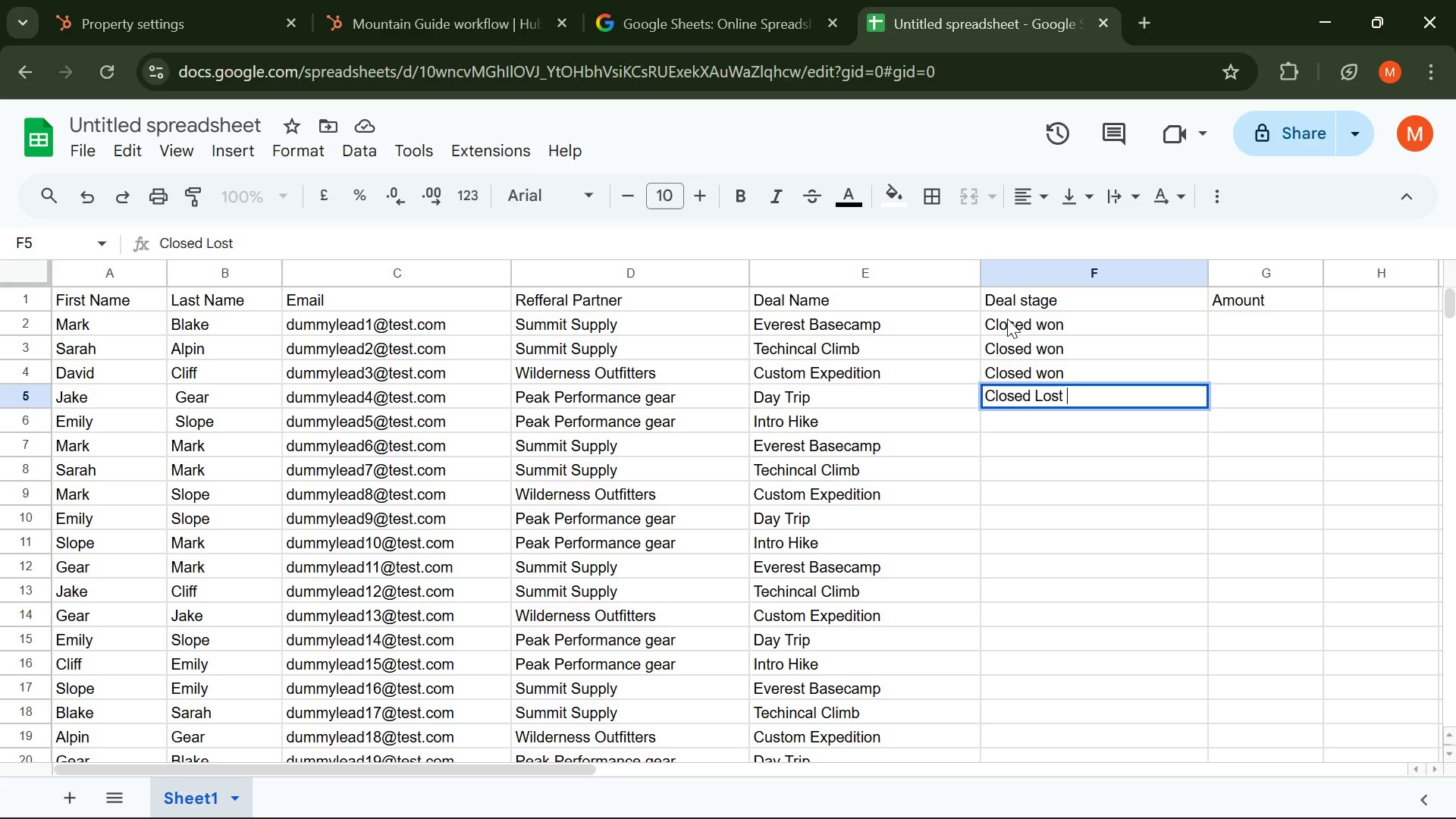 
key(Enter)
 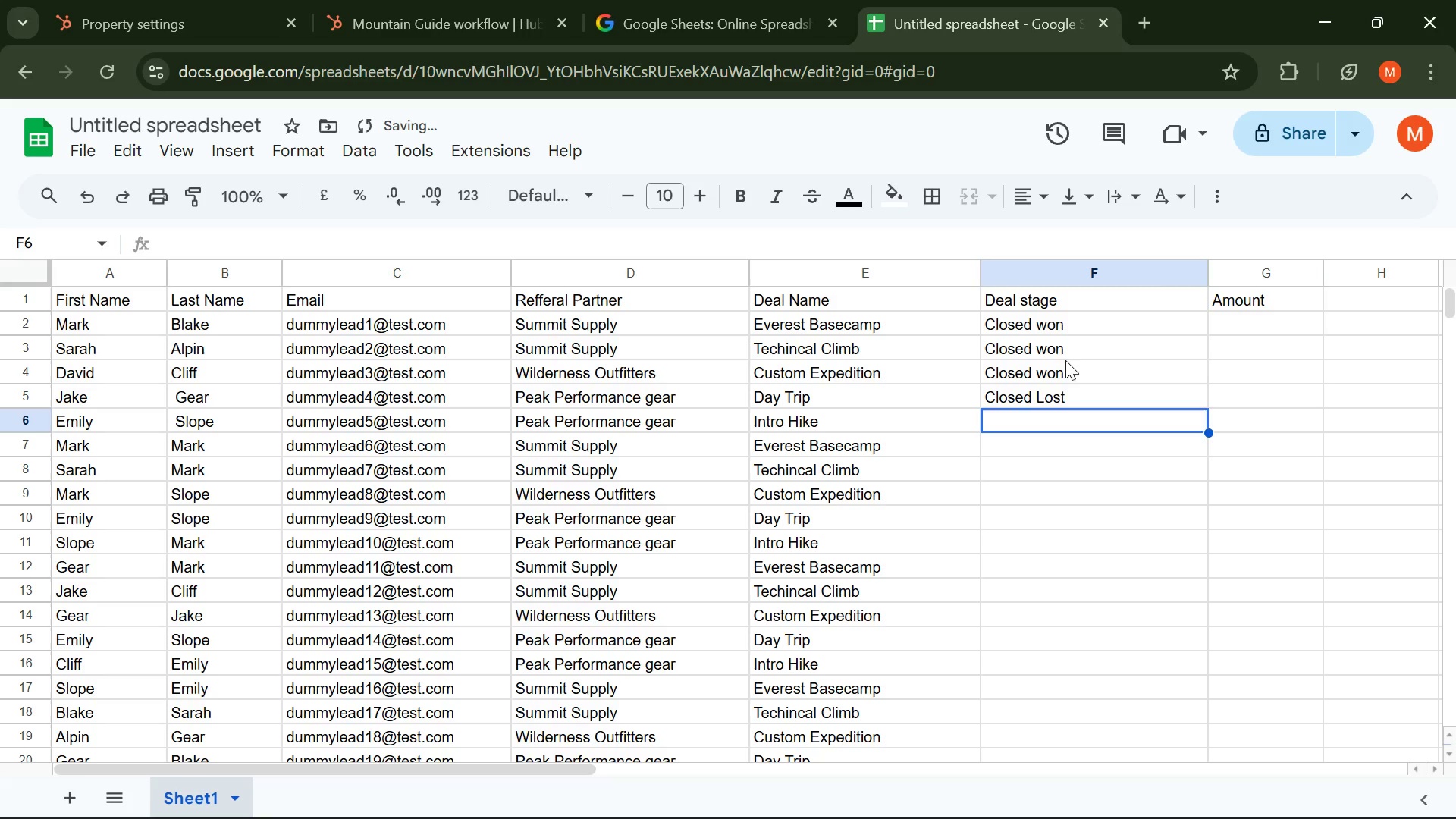 
left_click([1072, 369])
 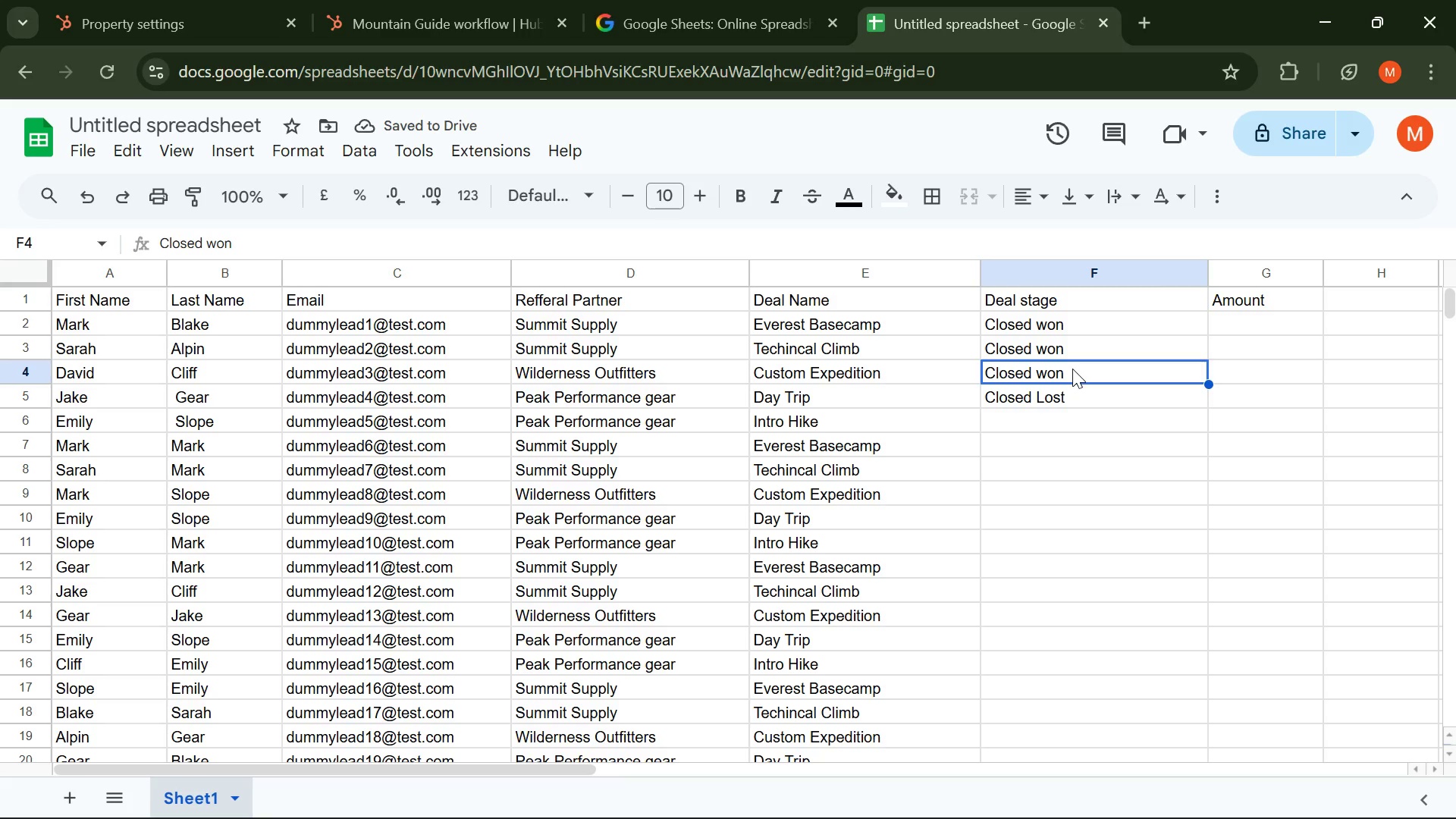 
left_click([1072, 369])
 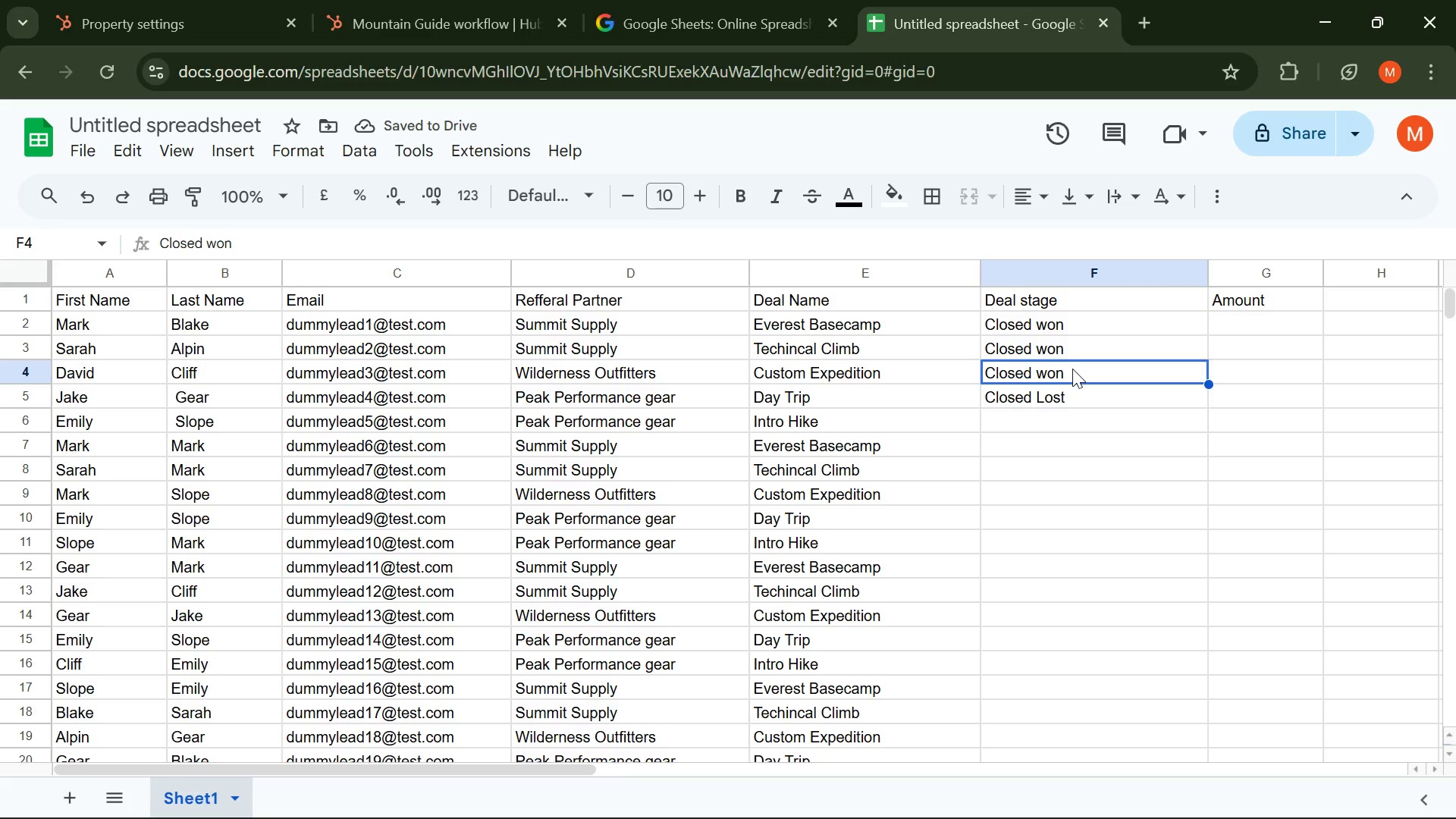 
double_click([1072, 369])
 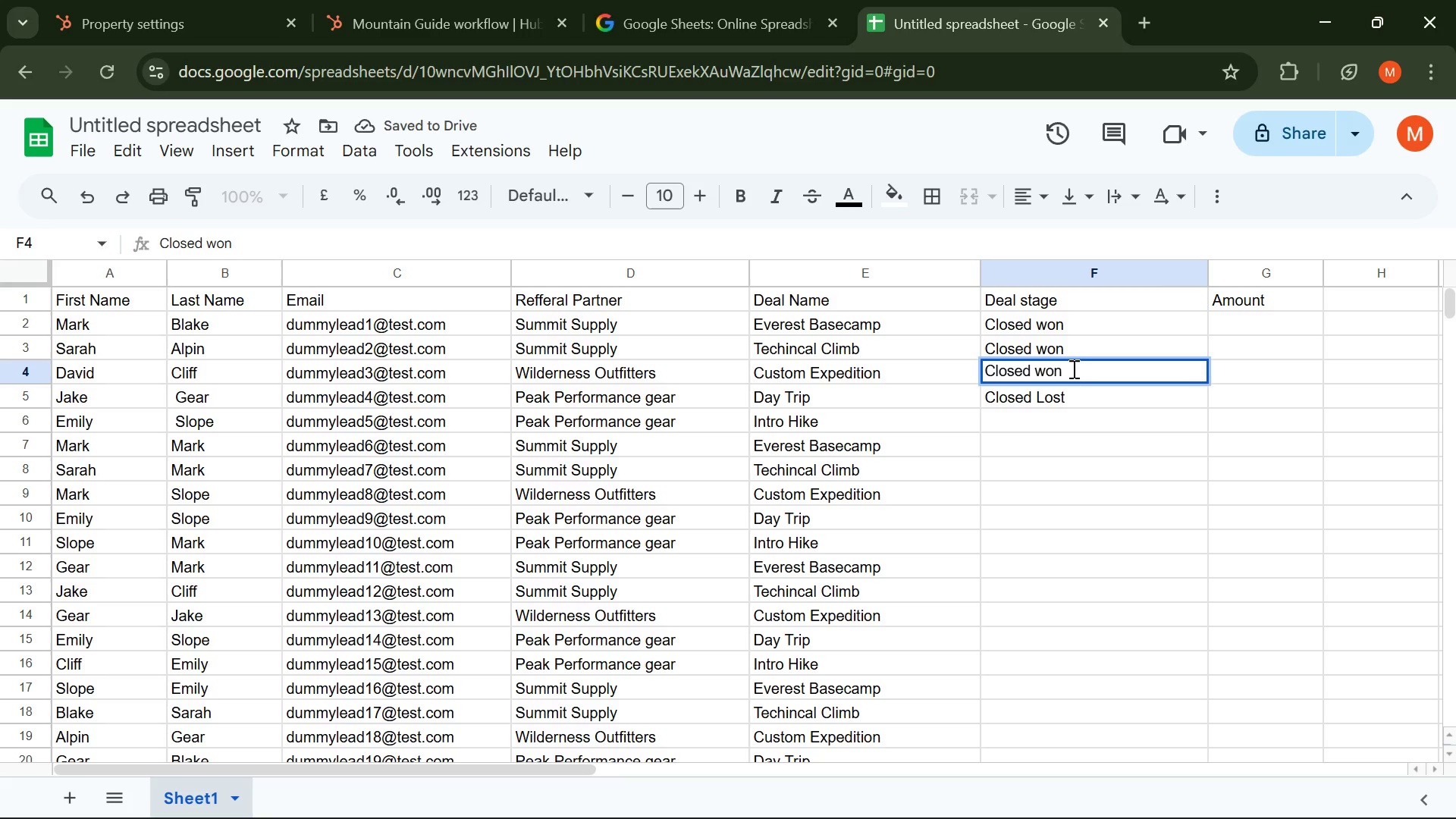 
left_click_drag(start_coordinate=[1072, 369], to_coordinate=[946, 364])
 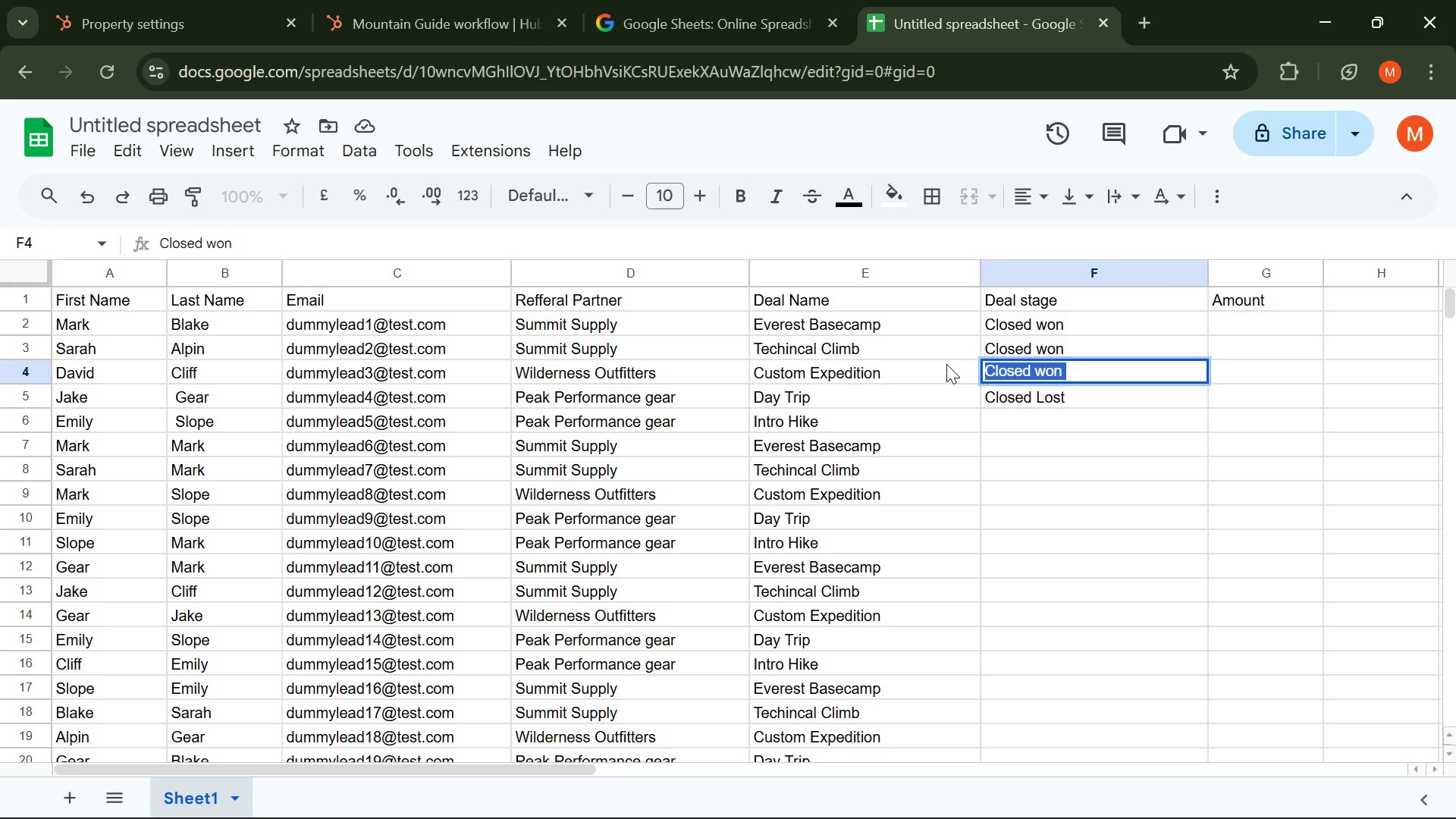 
type(Inquiry )
 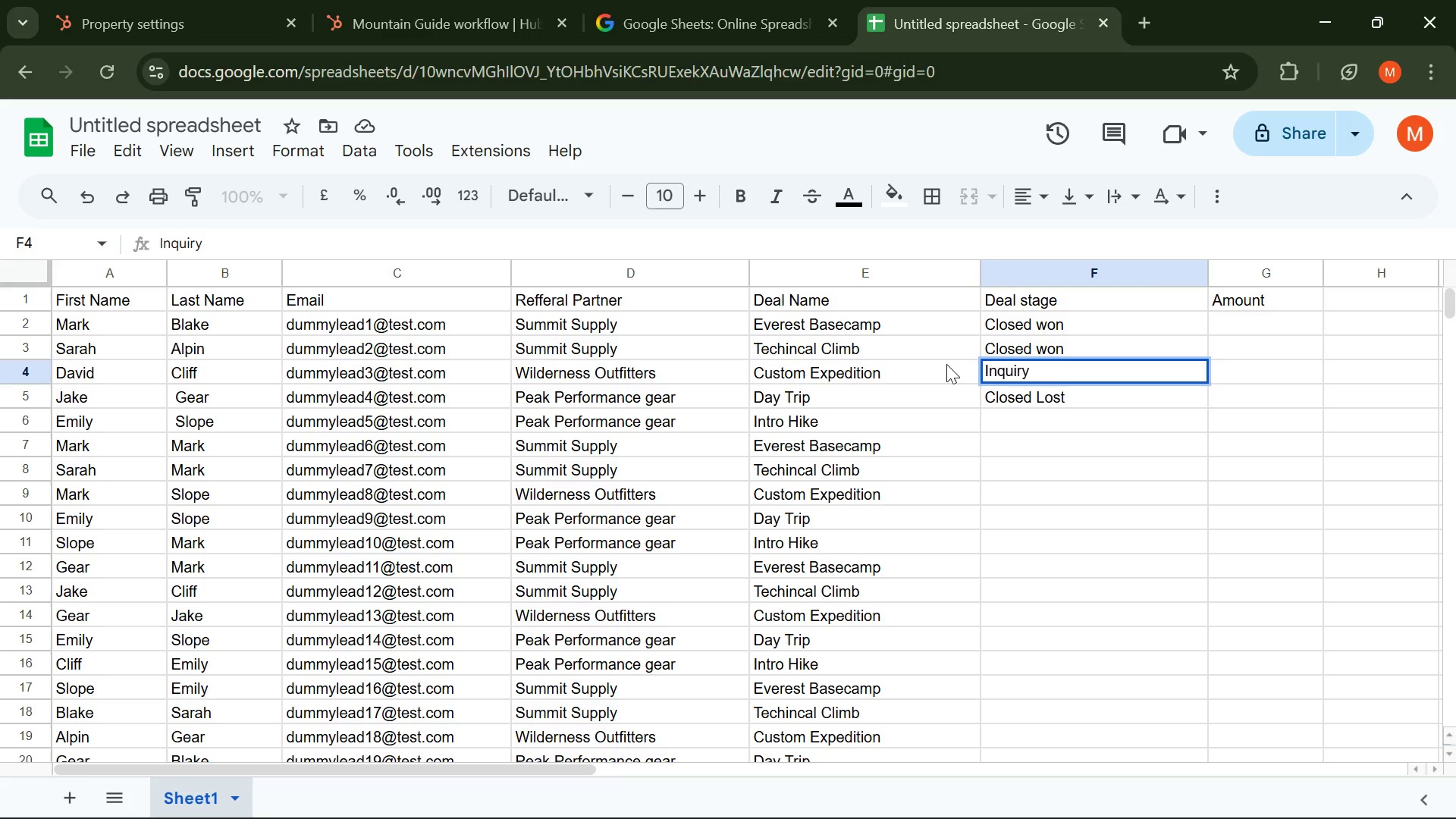 
wait(5.42)
 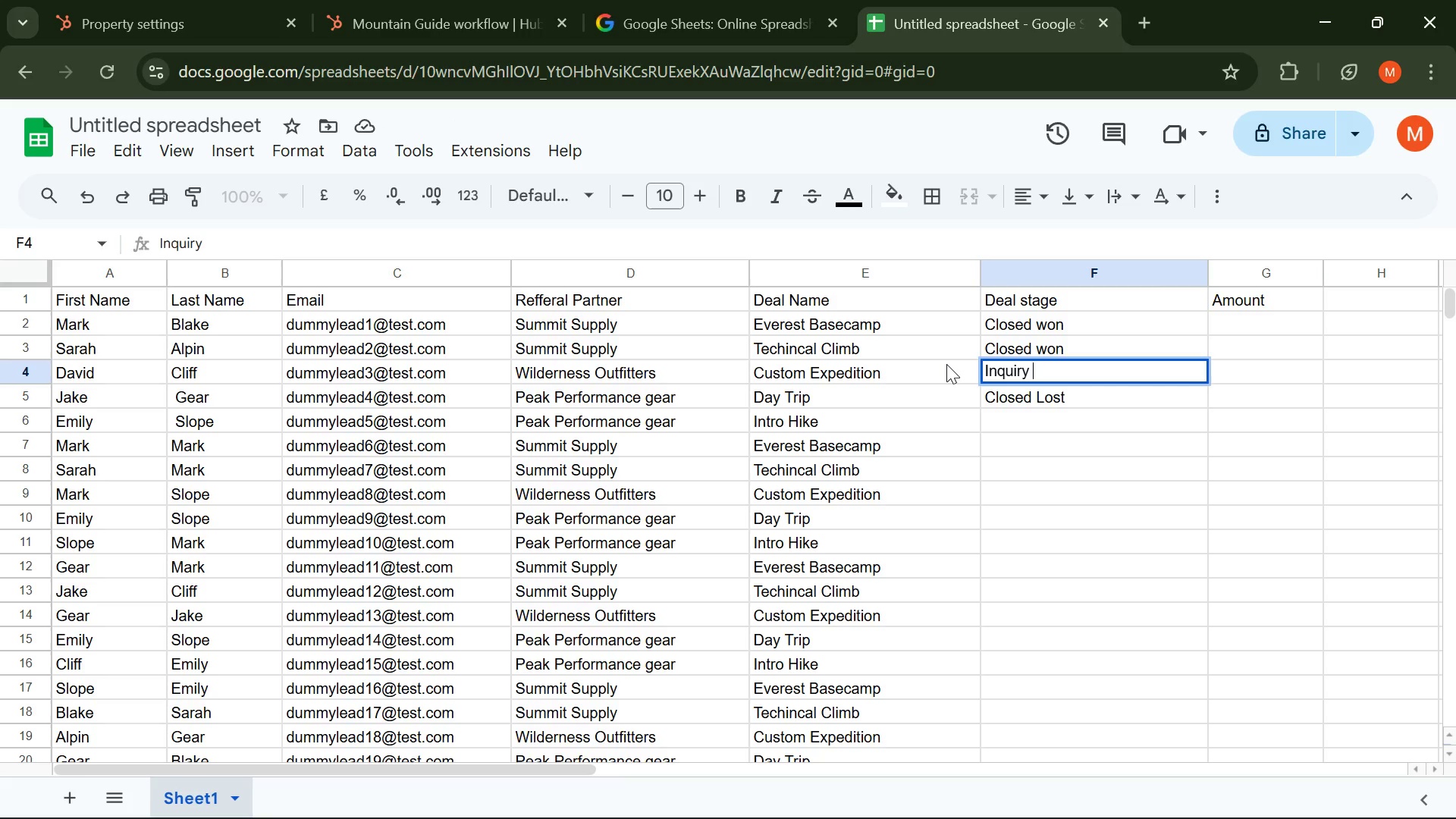 
left_click([1057, 424])
 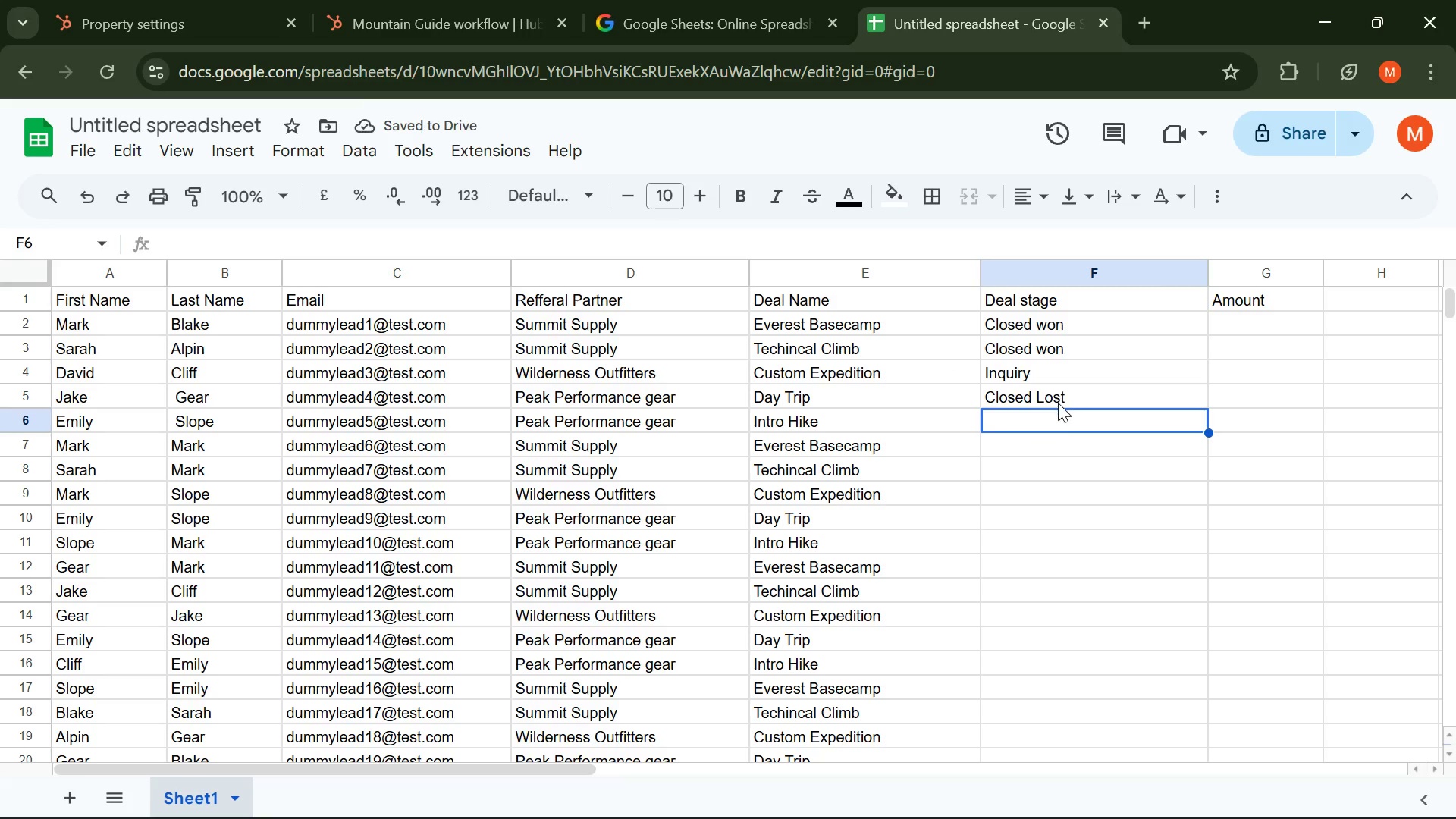 
key(CapsLock)
 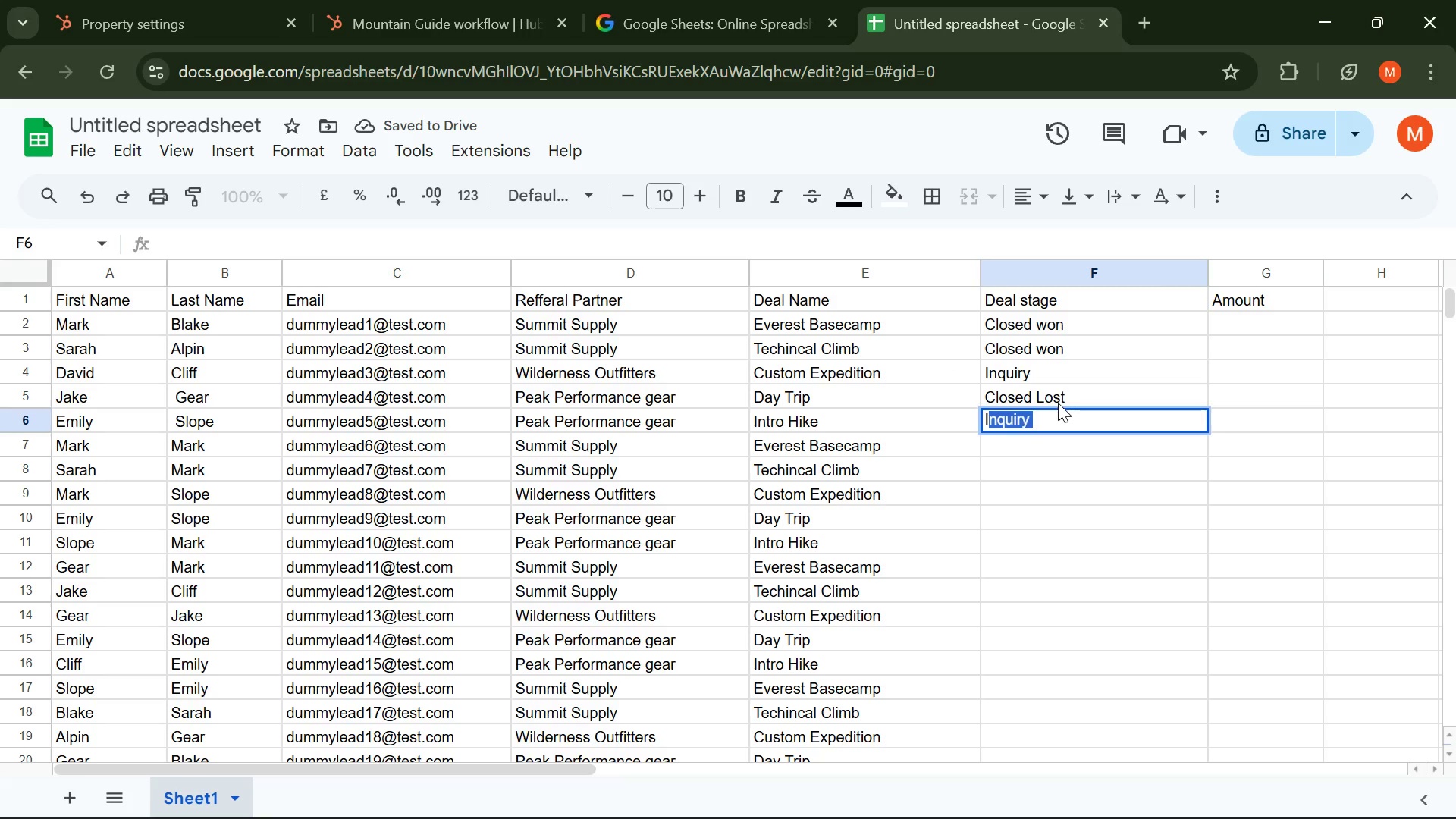 
key(I)
 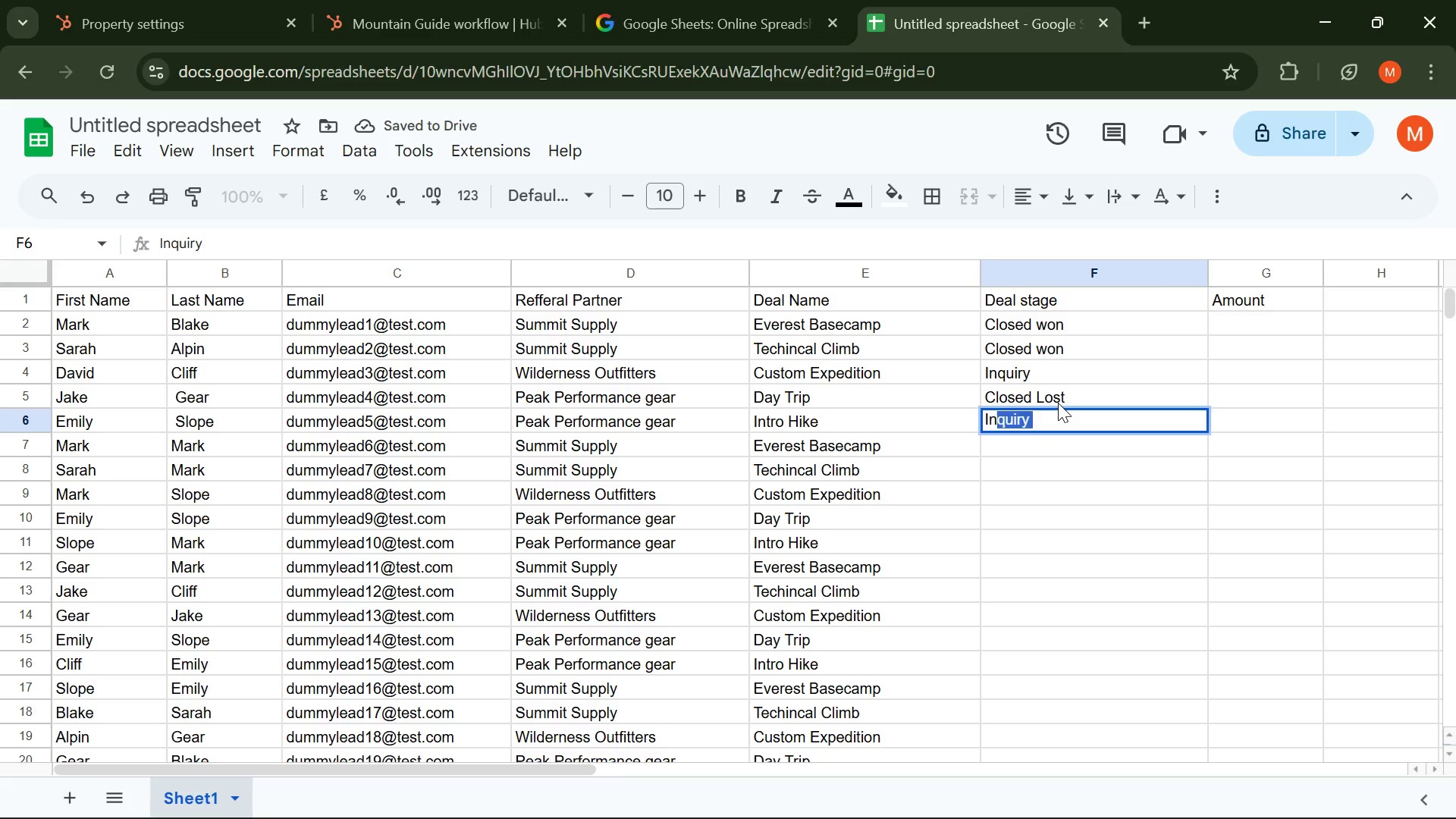 
key(CapsLock)
 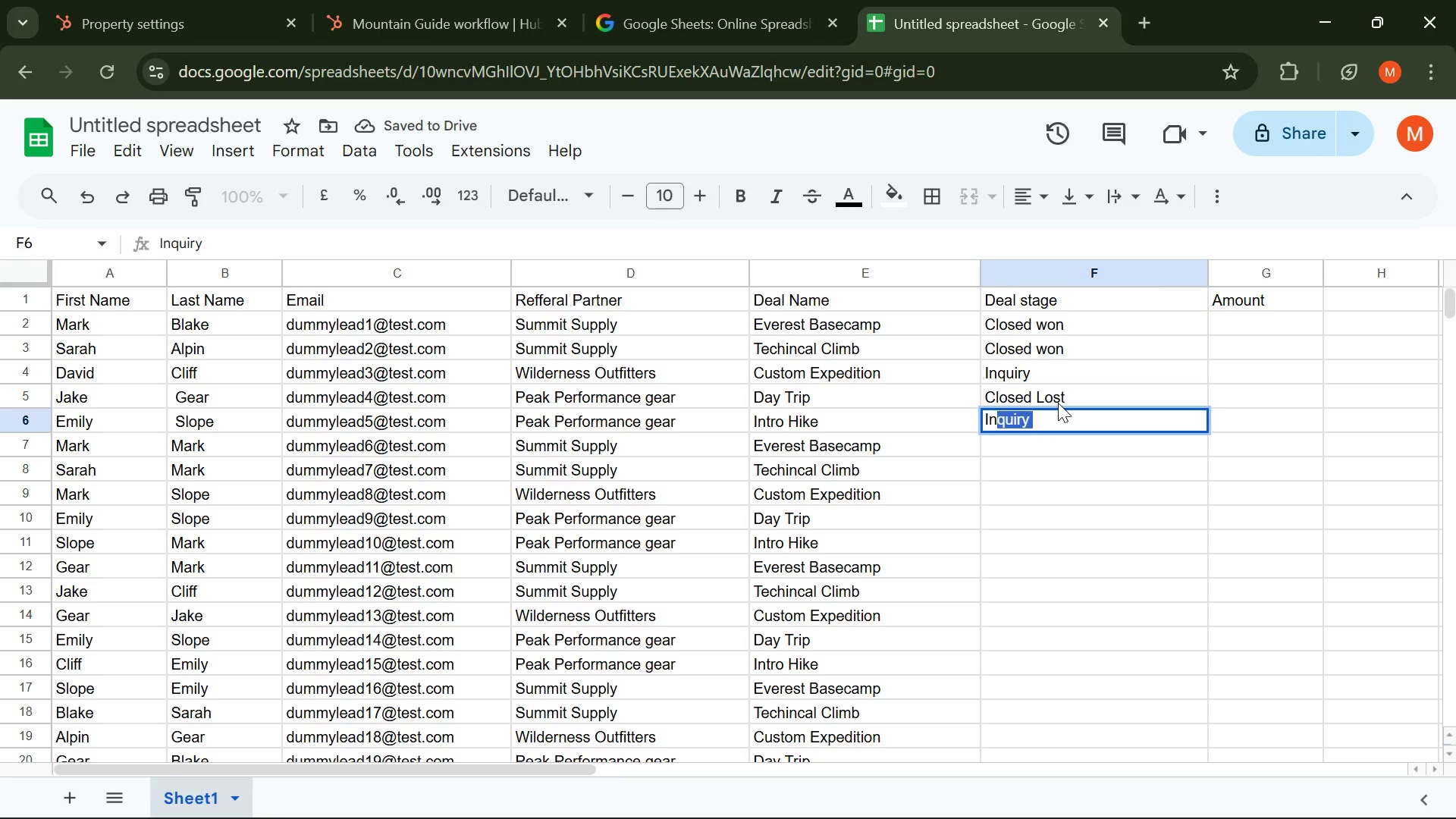 
key(N)
 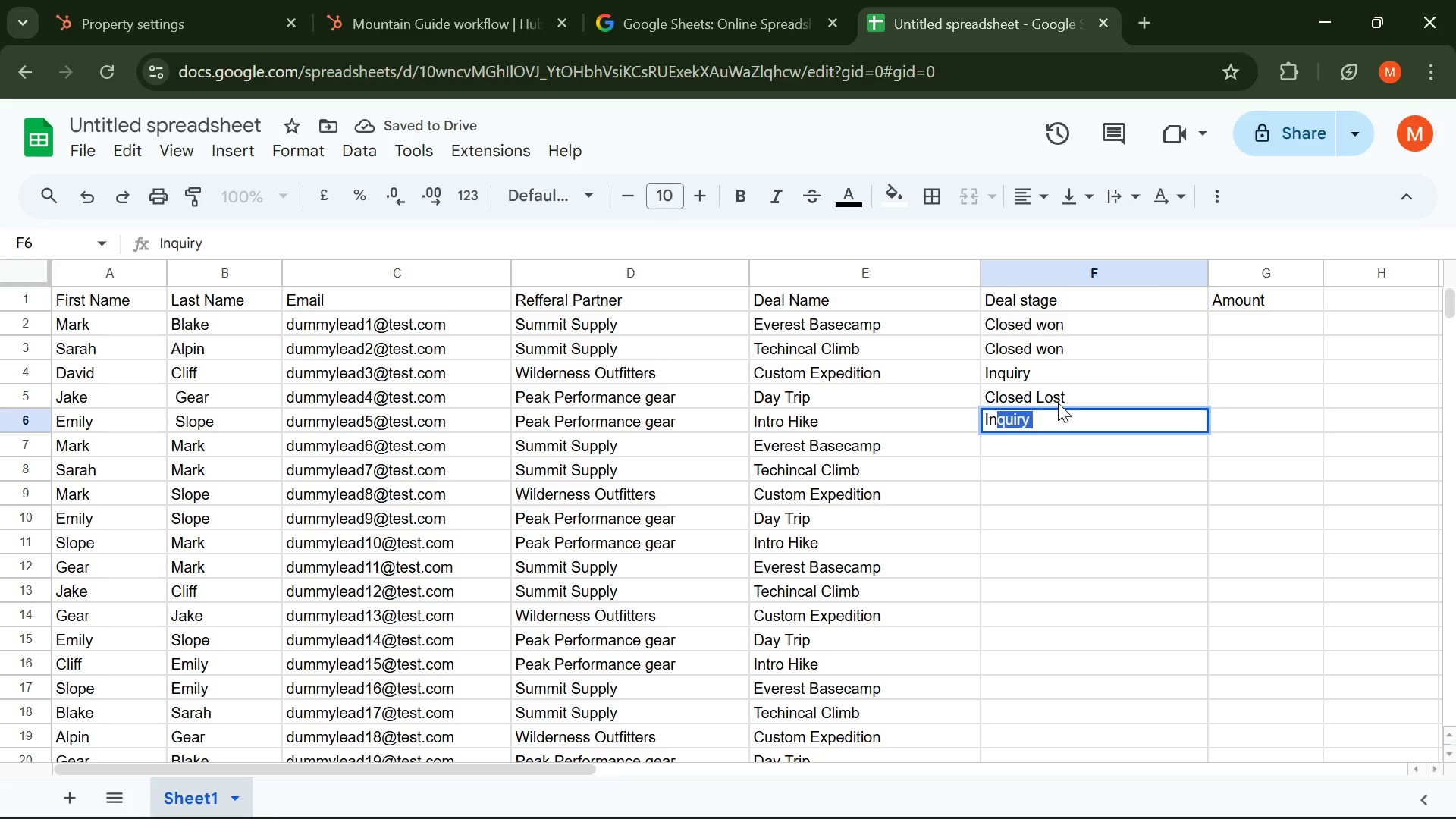 
key(Enter)
 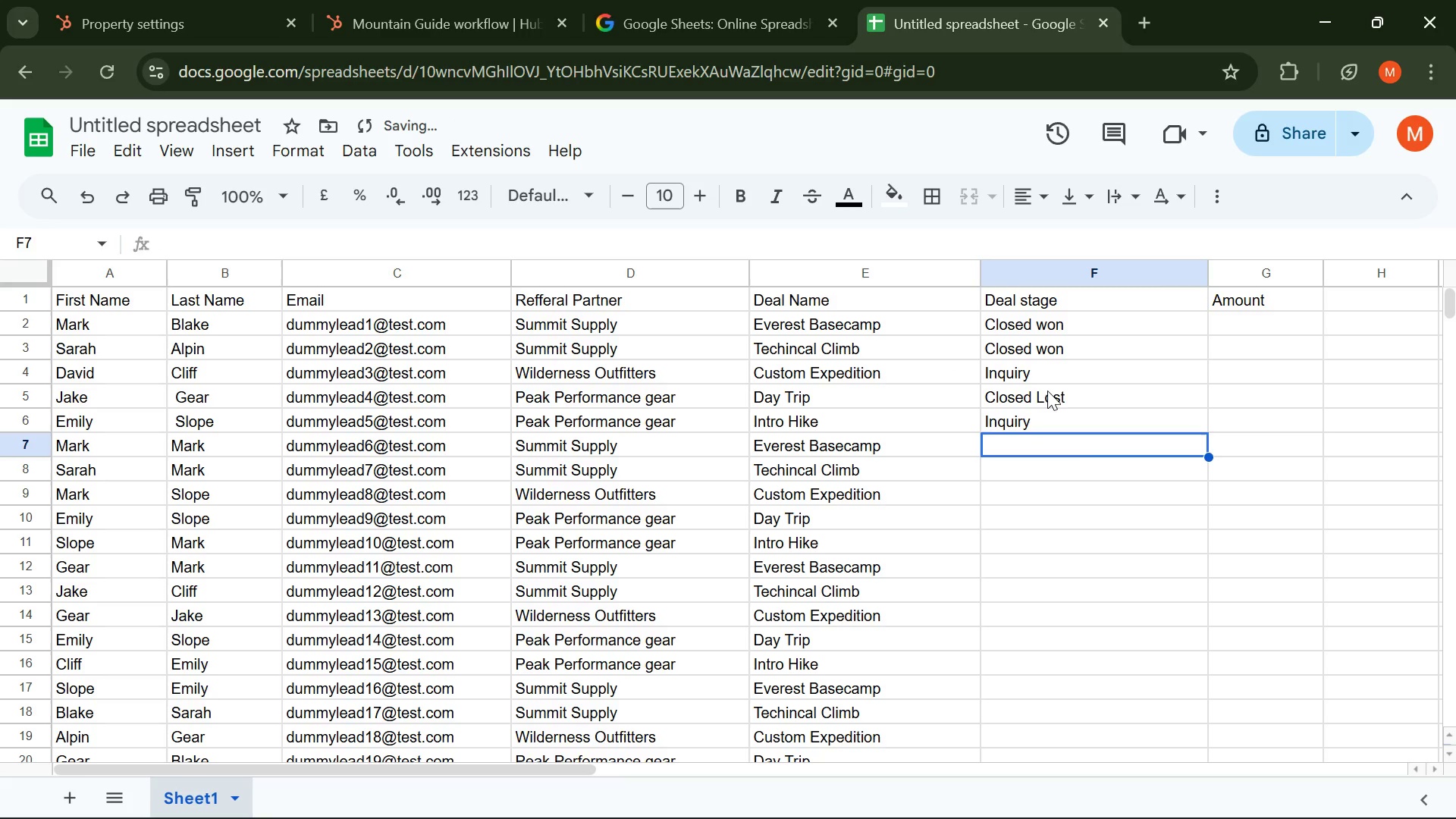 
left_click([1062, 419])
 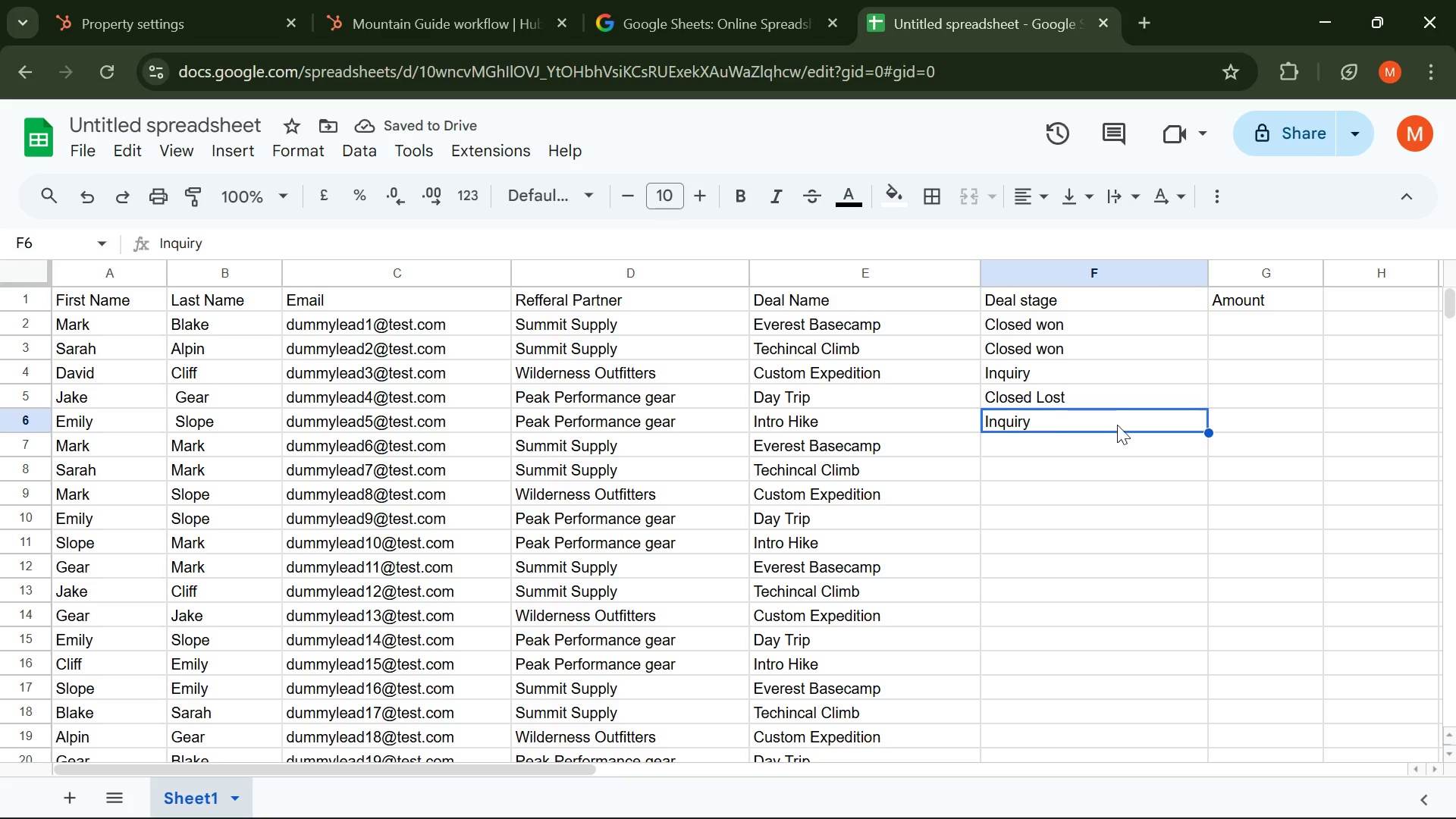 
left_click_drag(start_coordinate=[1128, 423], to_coordinate=[990, 322])
 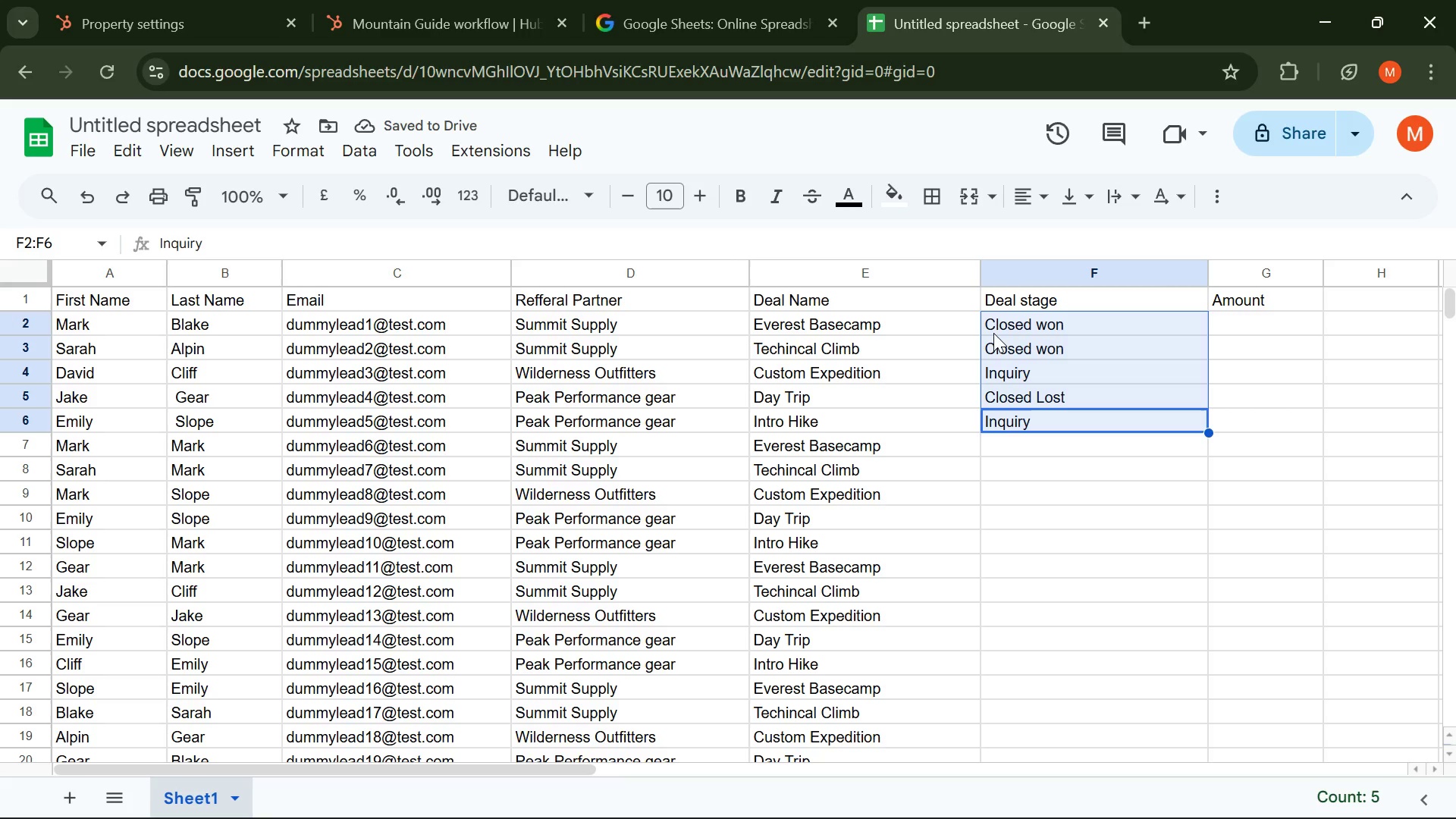 
key(Control+C)
 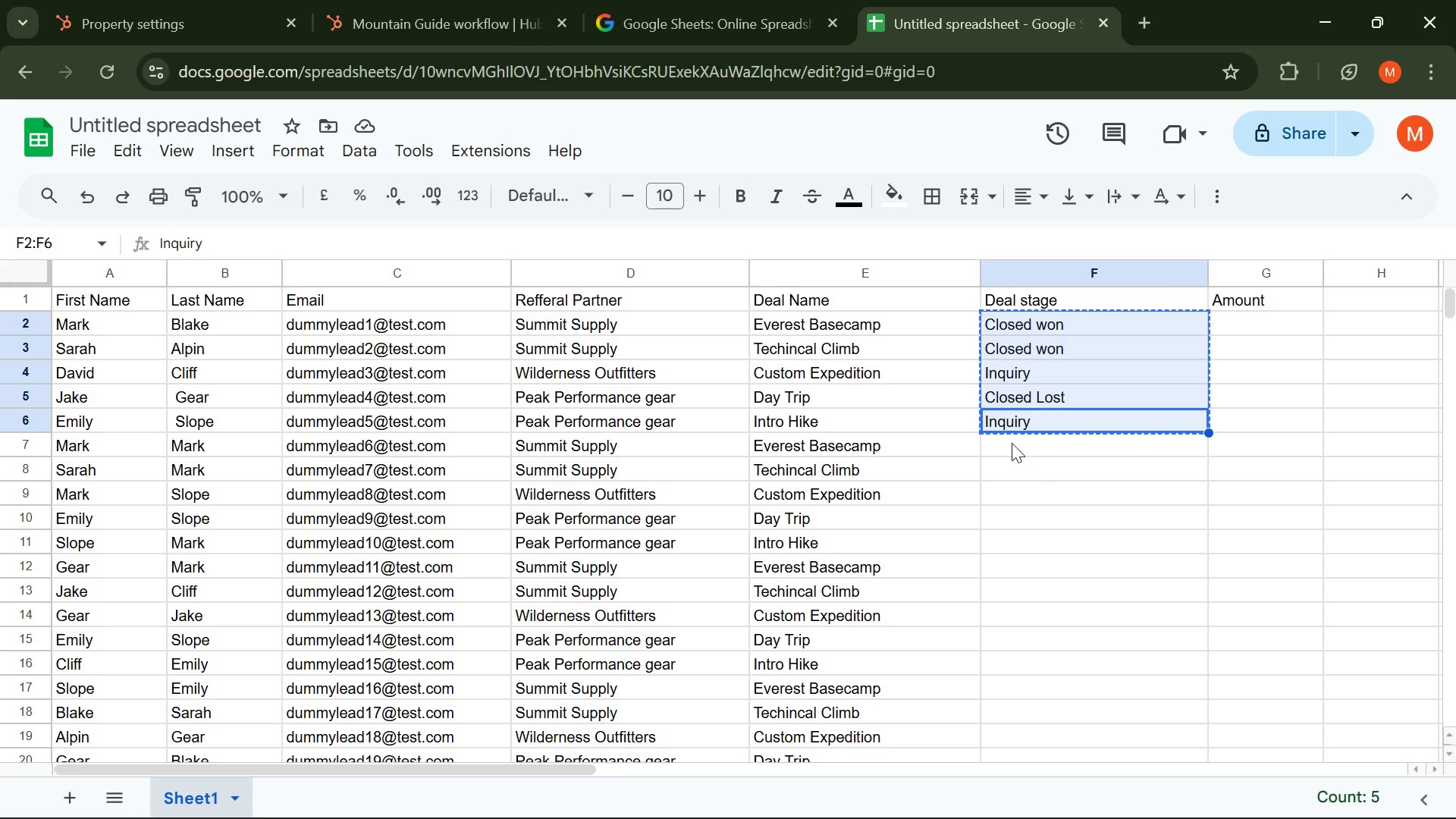 
left_click([1012, 442])
 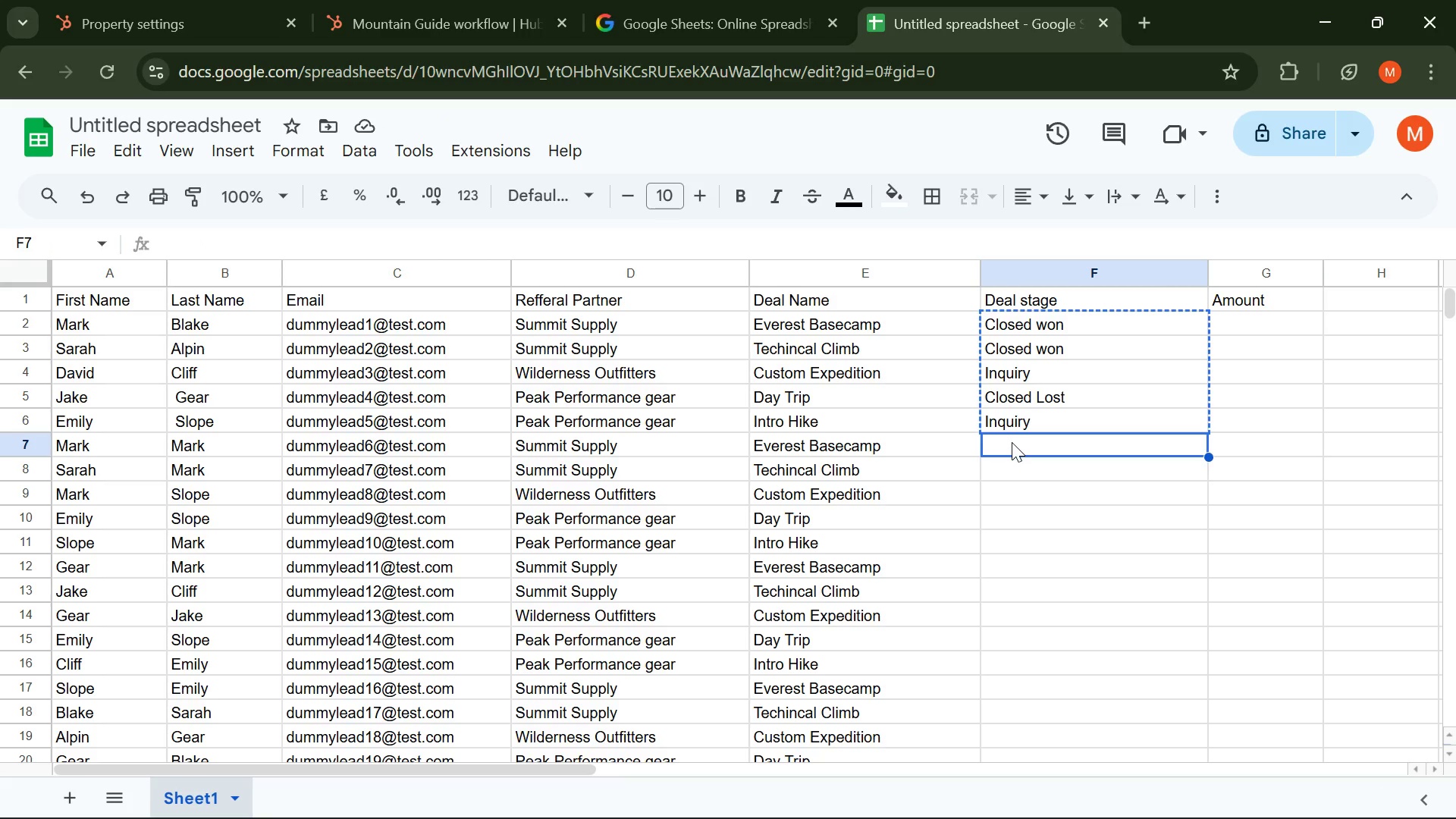 
key(Control+V)
 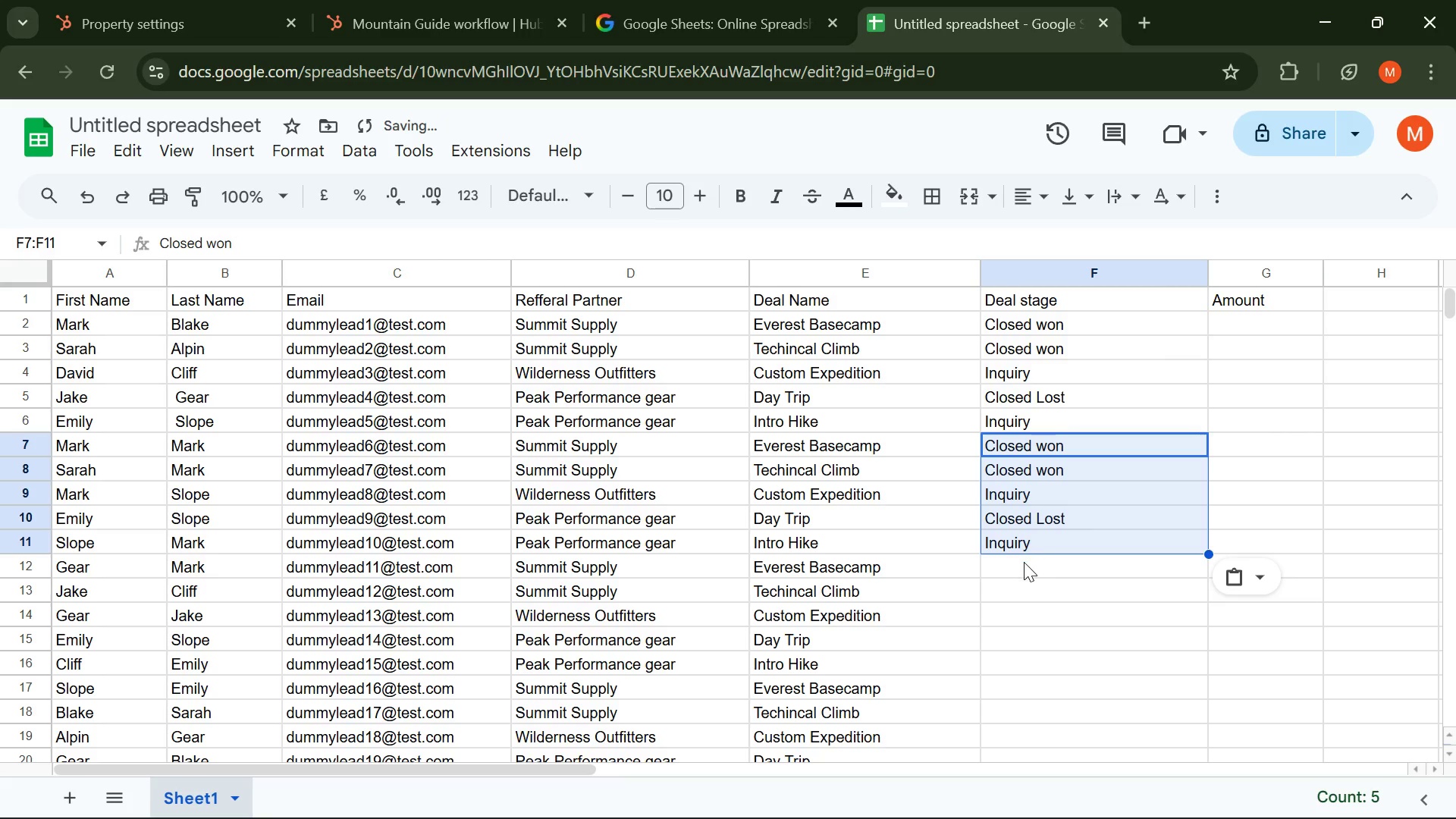 
left_click_drag(start_coordinate=[1021, 569], to_coordinate=[1017, 570])
 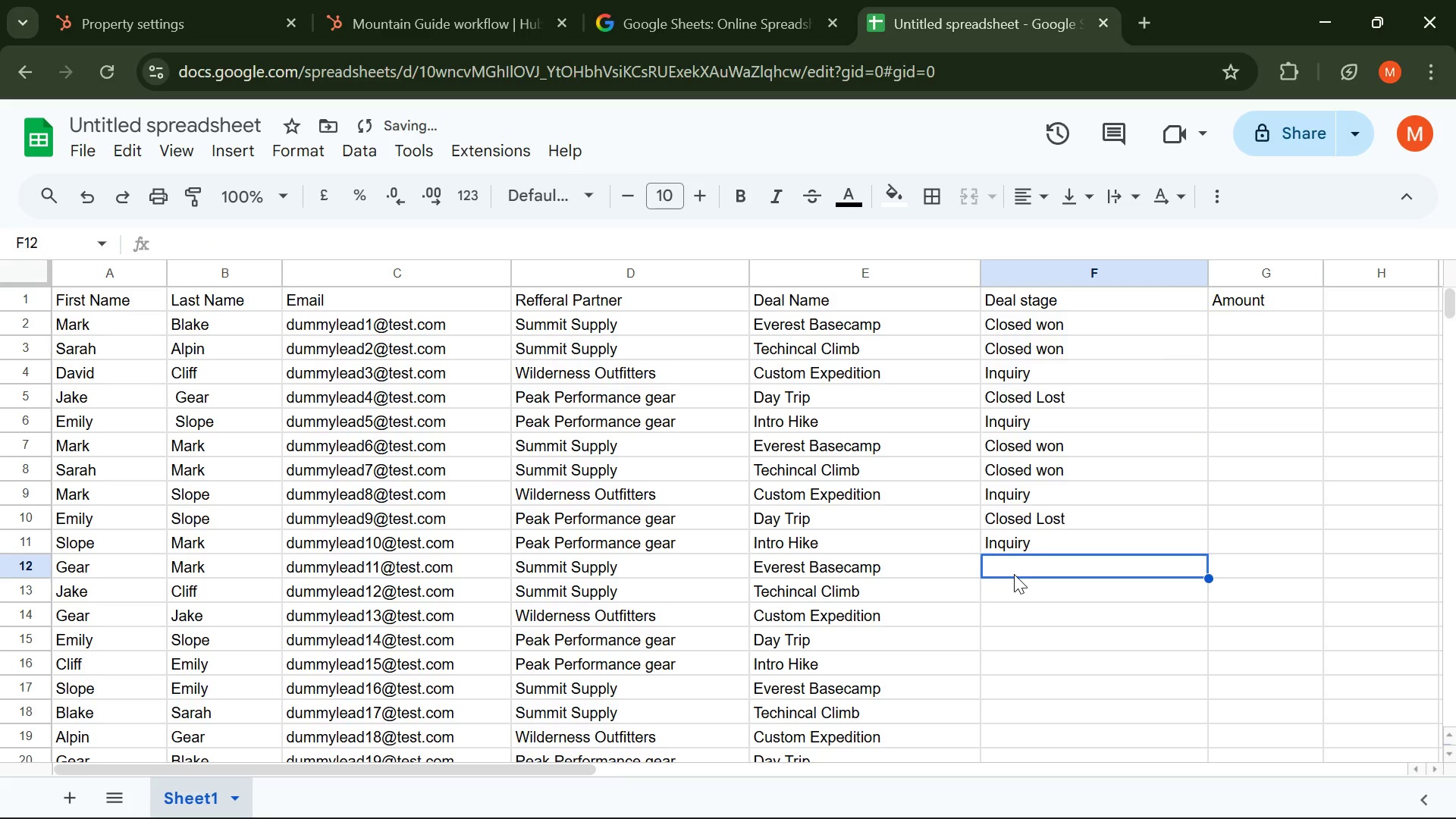 
key(Control+V)
 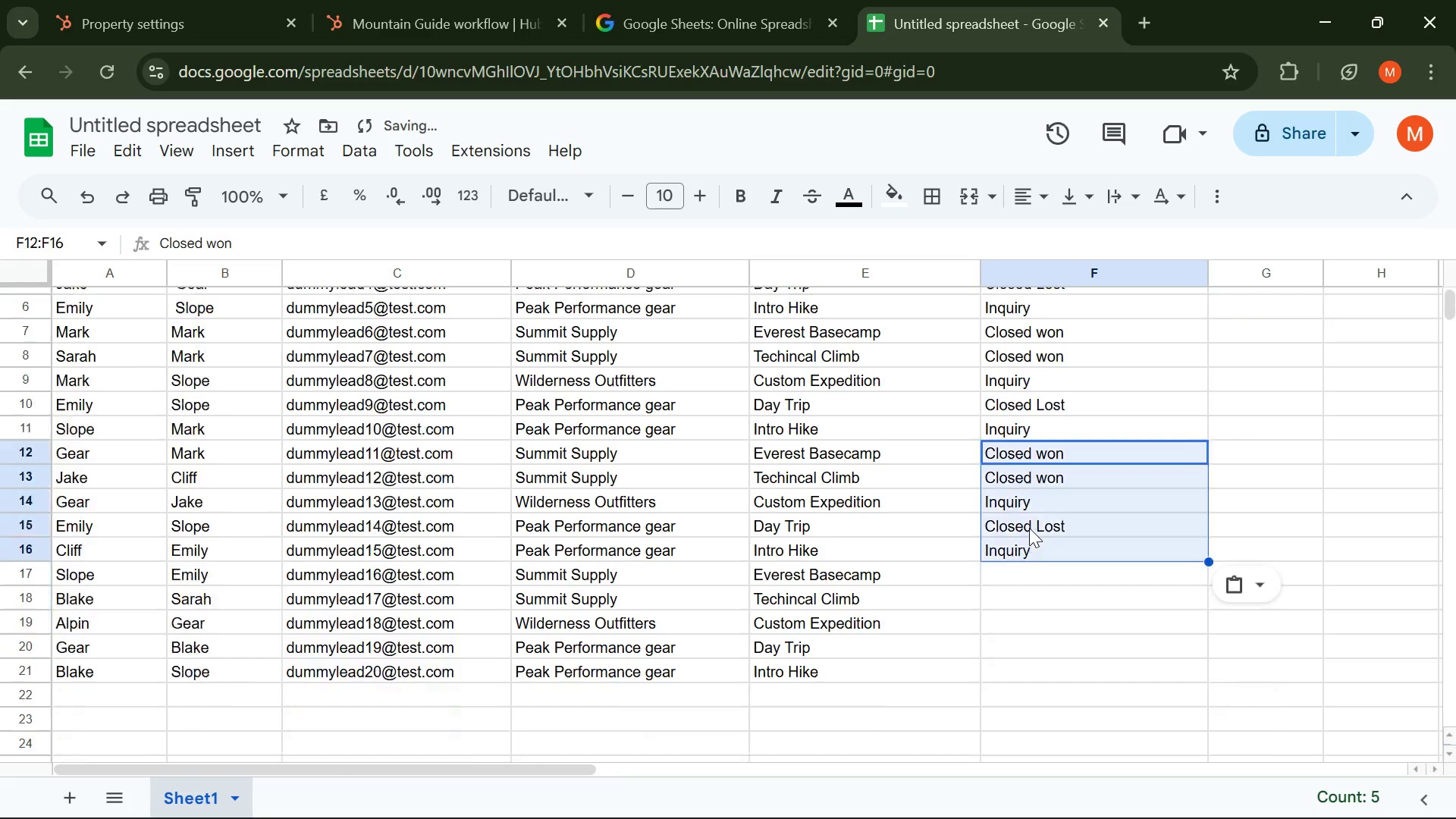 
scroll: coordinate [1029, 528], scroll_direction: down, amount: 2.0
 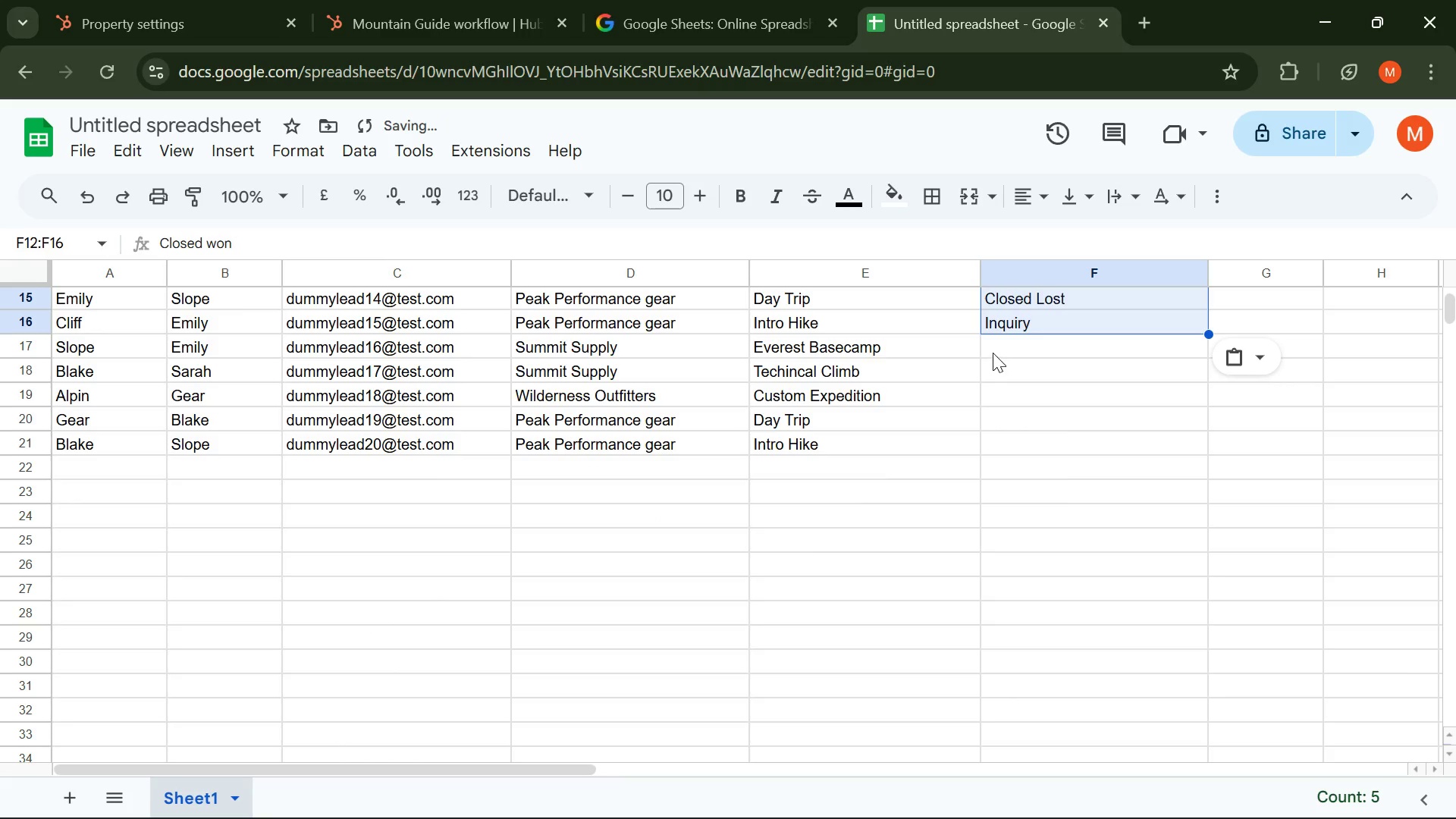 
left_click([993, 351])
 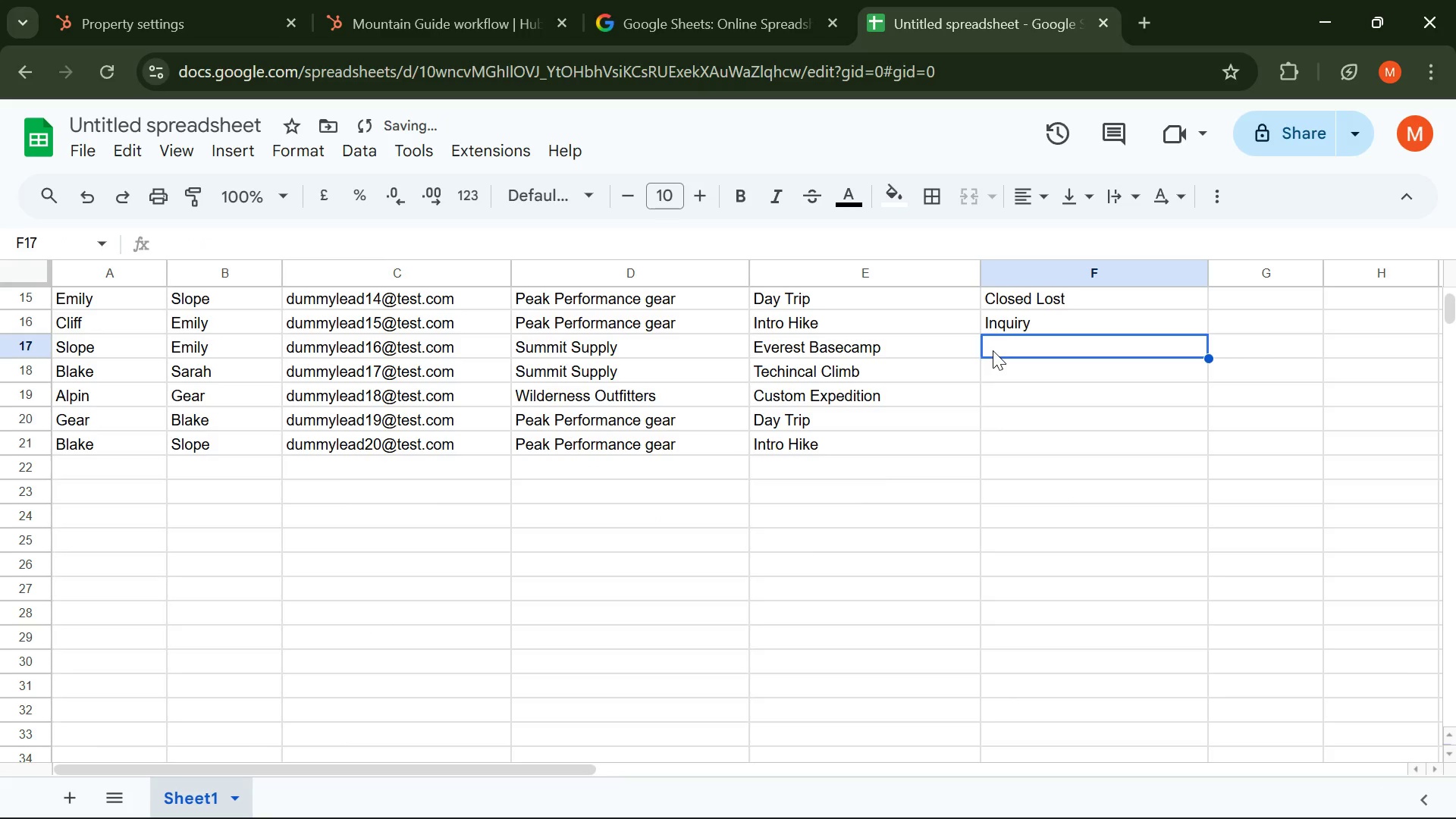 
key(Control+V)
 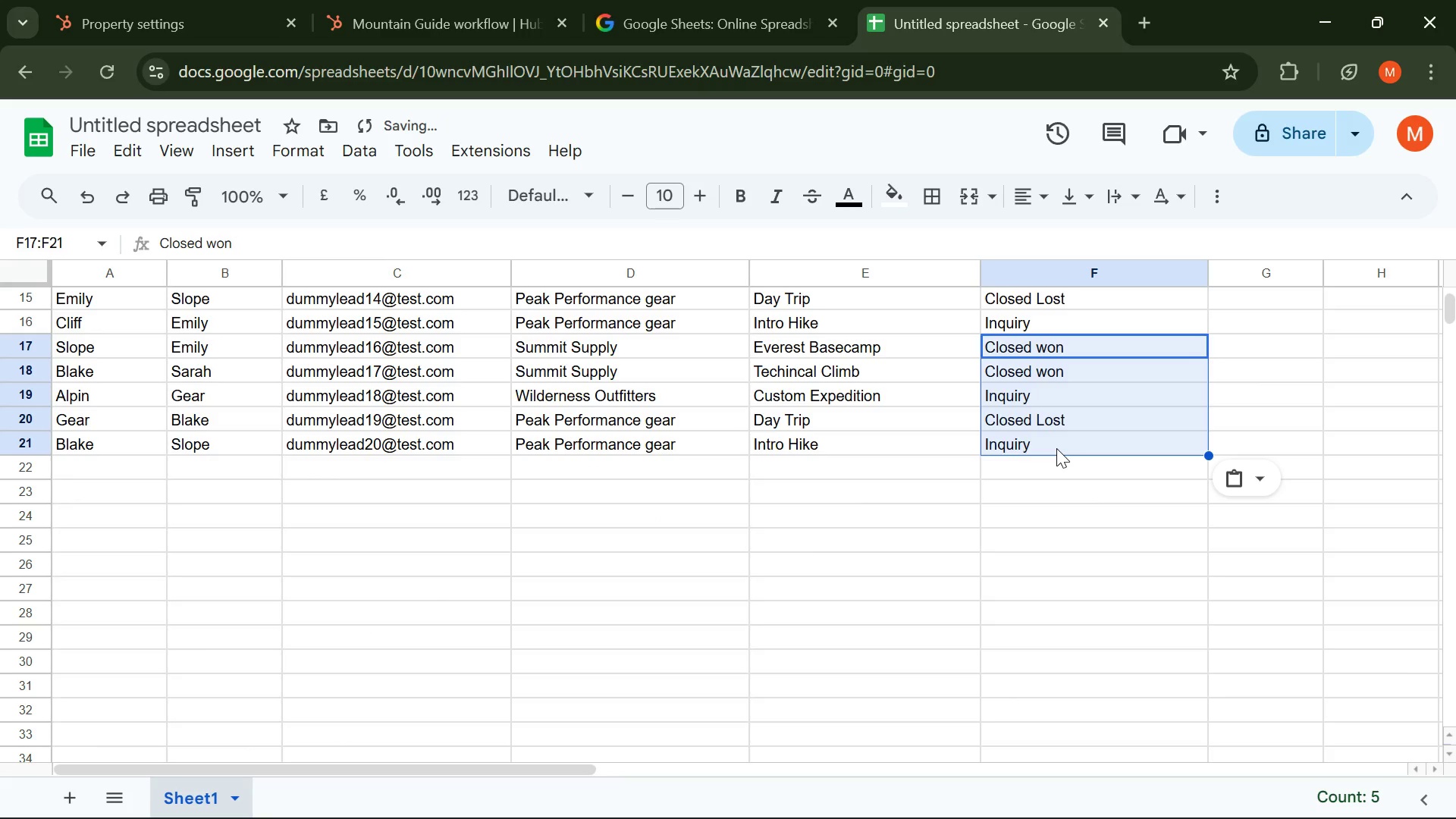 
scroll: coordinate [1056, 448], scroll_direction: up, amount: 6.0
 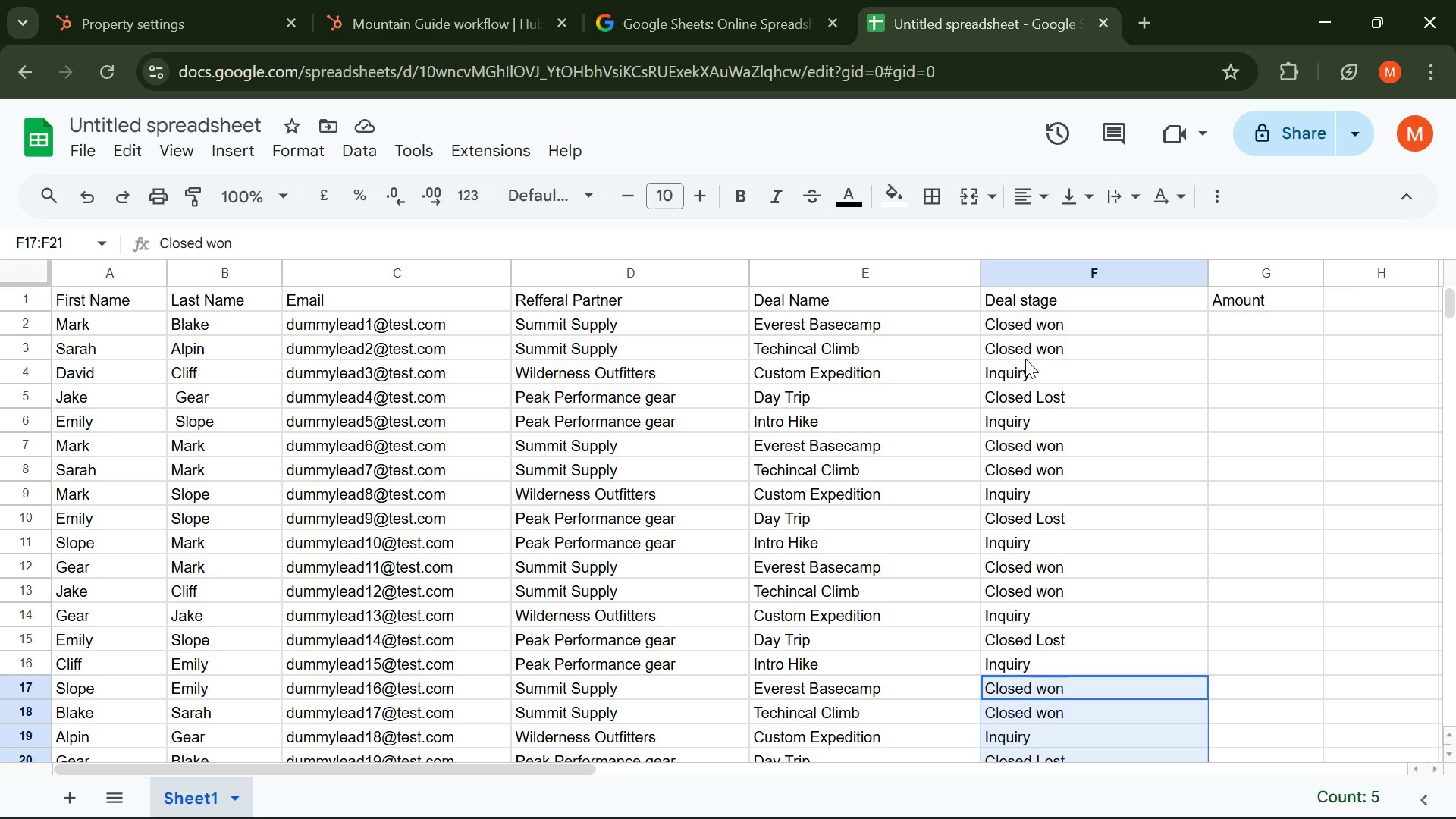 
scroll: coordinate [1297, 384], scroll_direction: none, amount: 0.0
 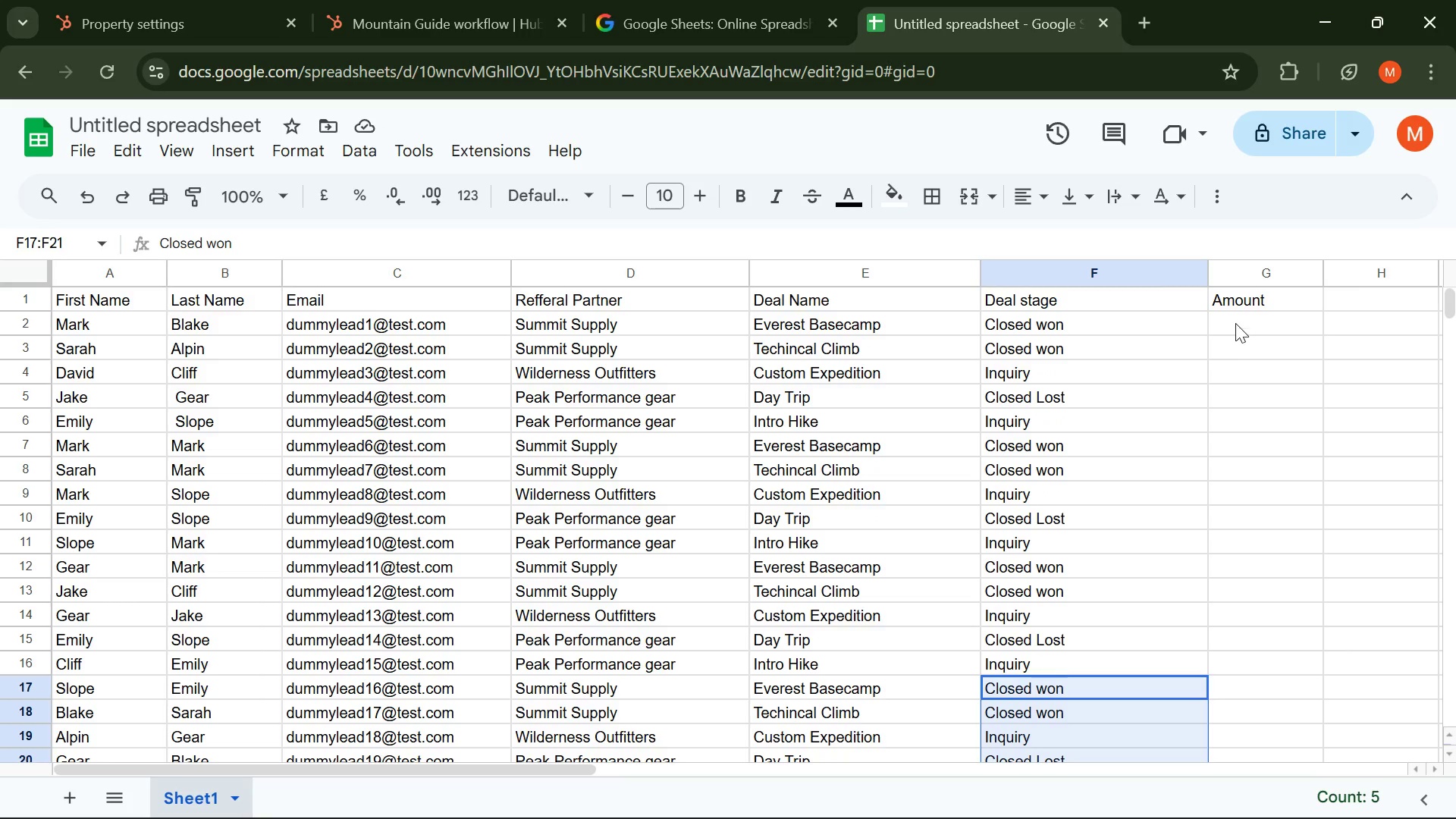 
left_click([1235, 318])
 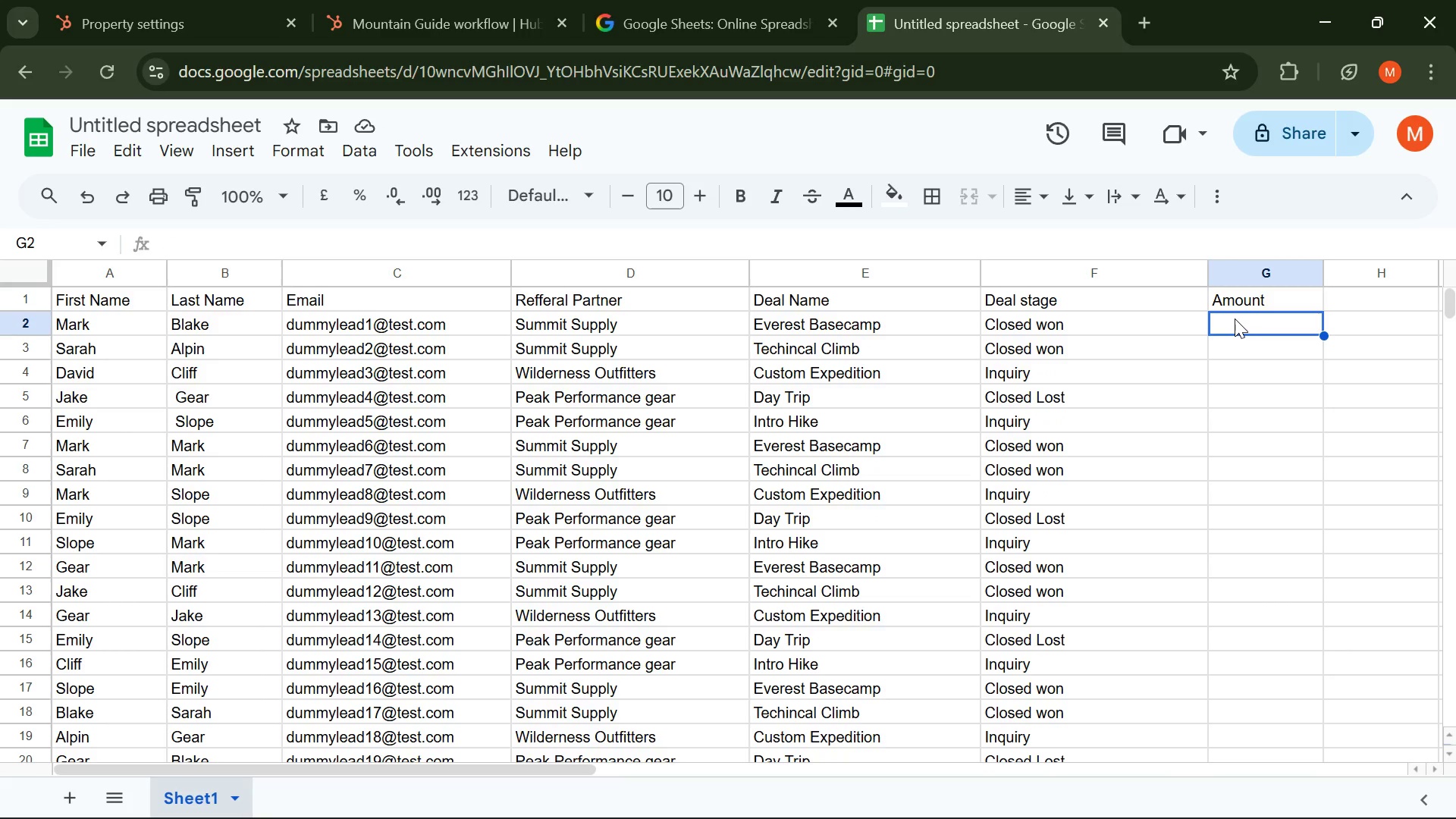 
type(8500)
 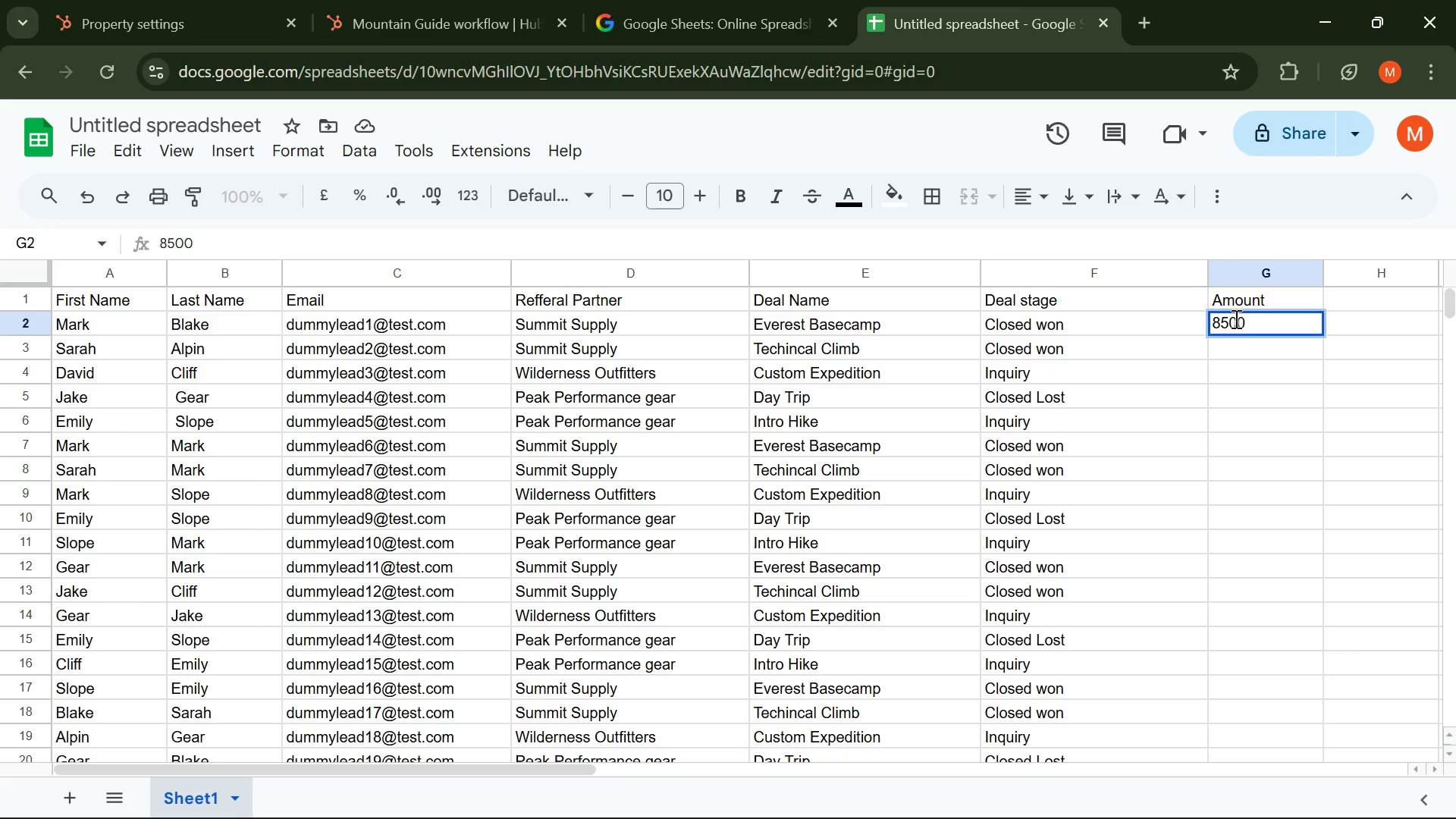 
key(Enter)
 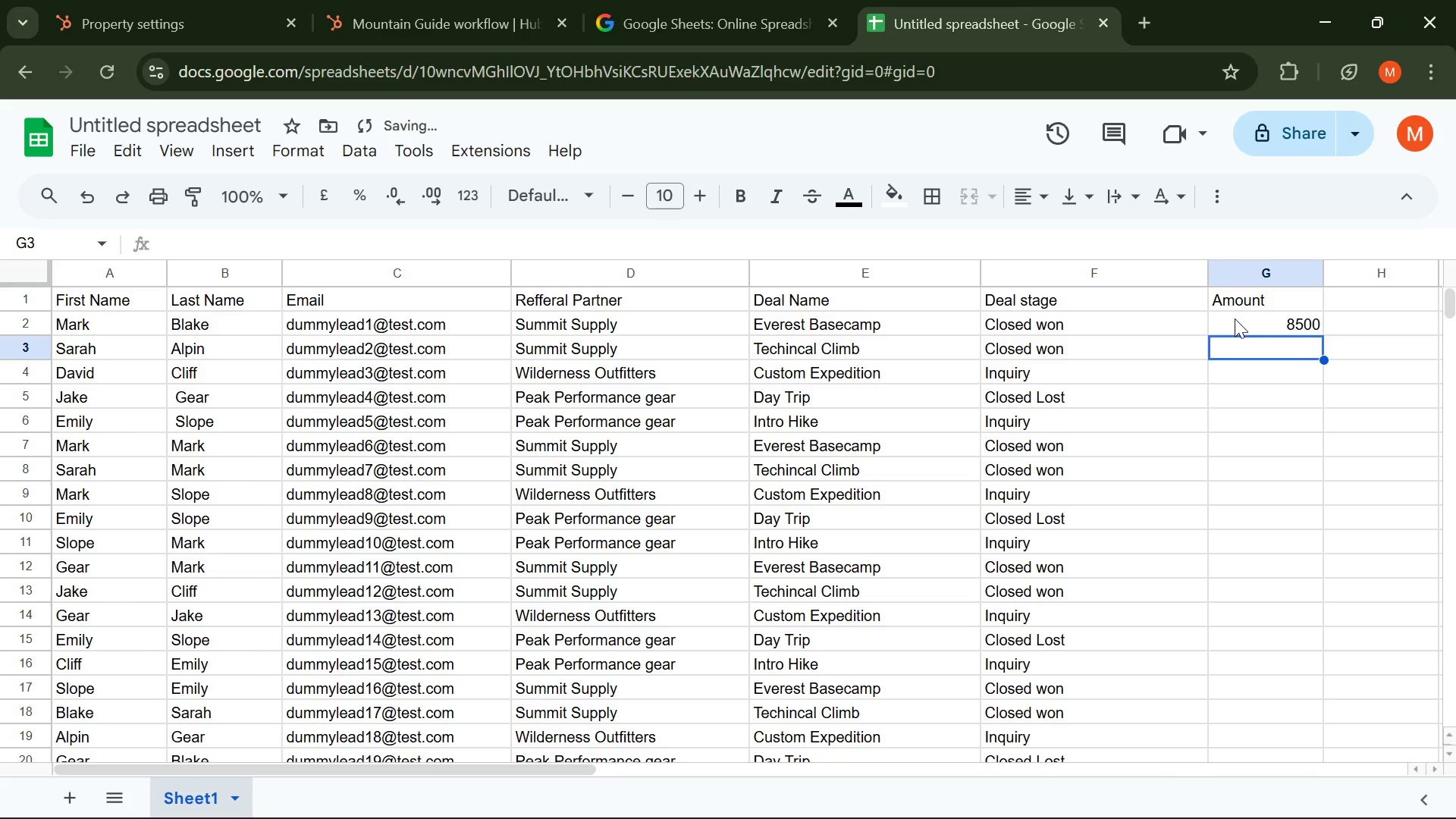 
key(9)
 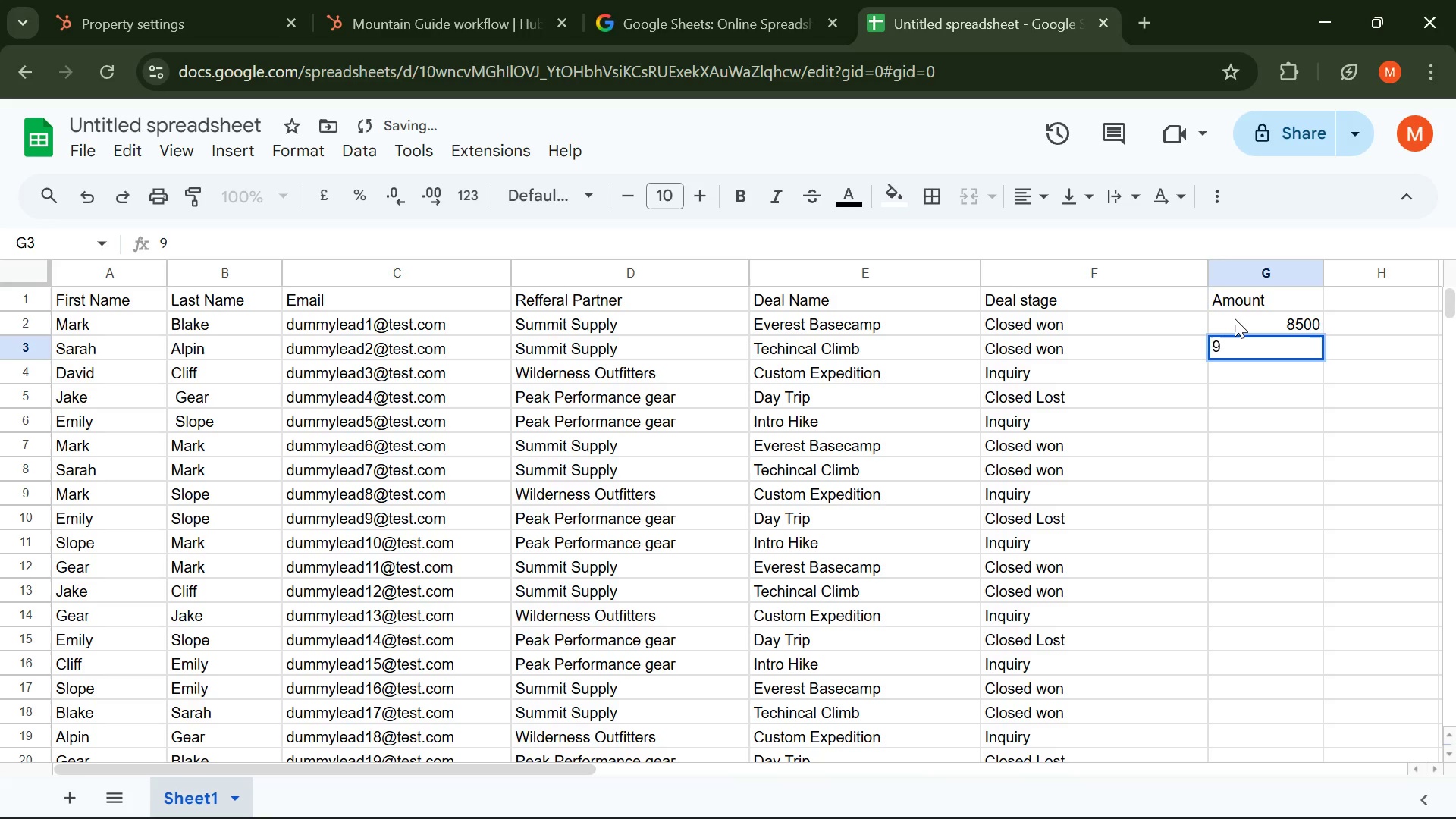 
key(Backspace)
 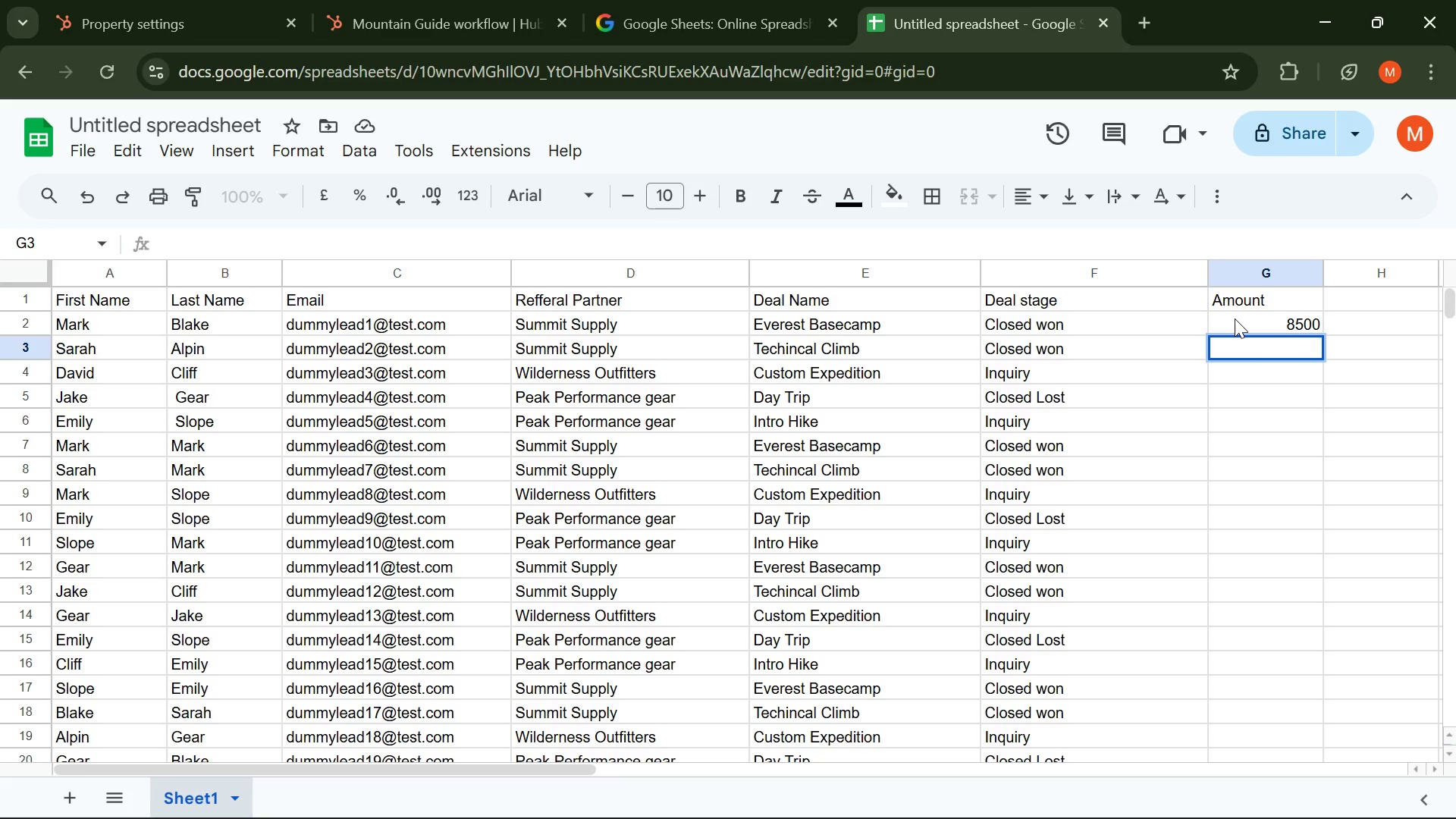 
wait(33.05)
 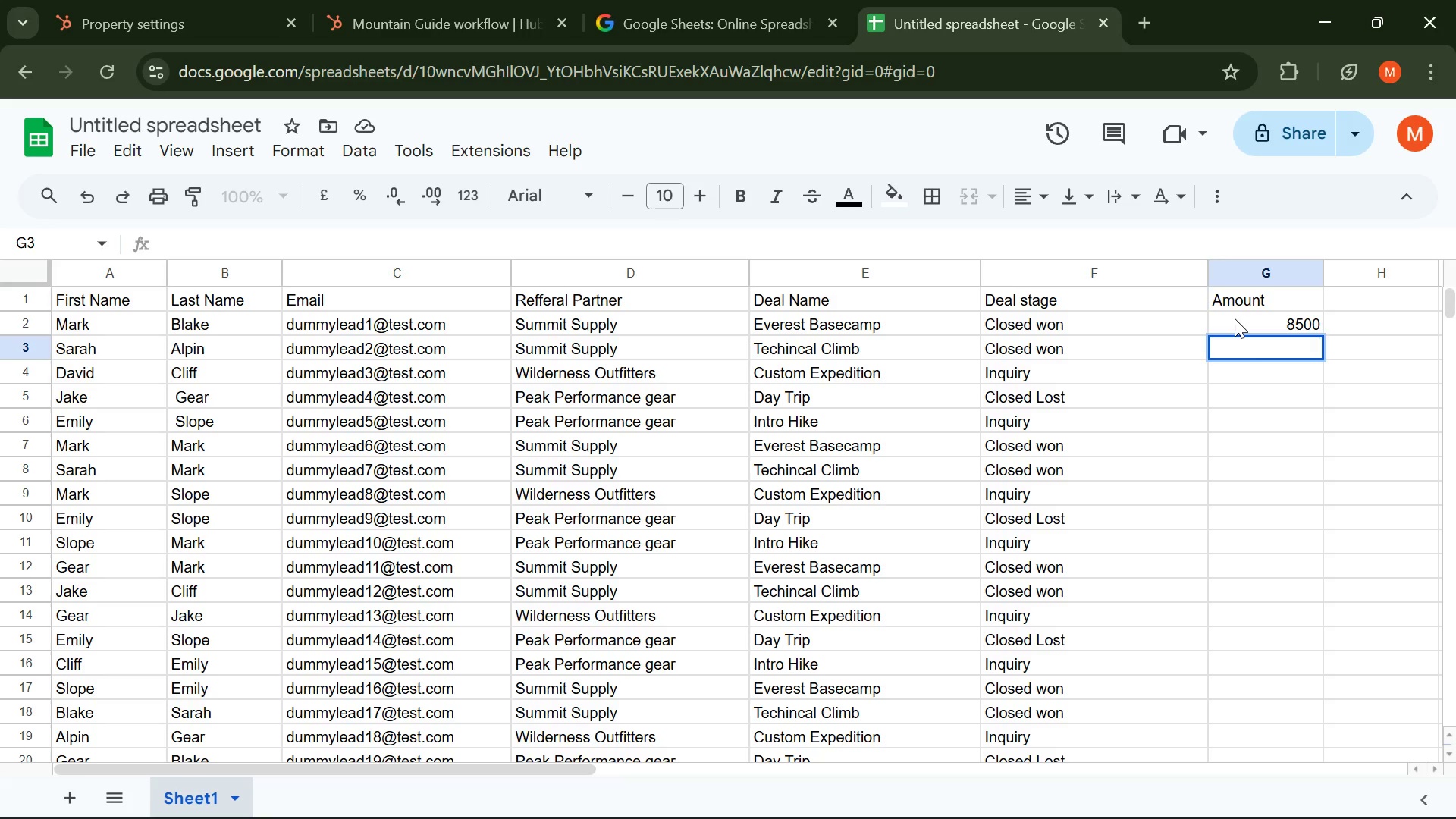 
left_click_drag(start_coordinate=[1002, 800], to_coordinate=[1006, 801])
 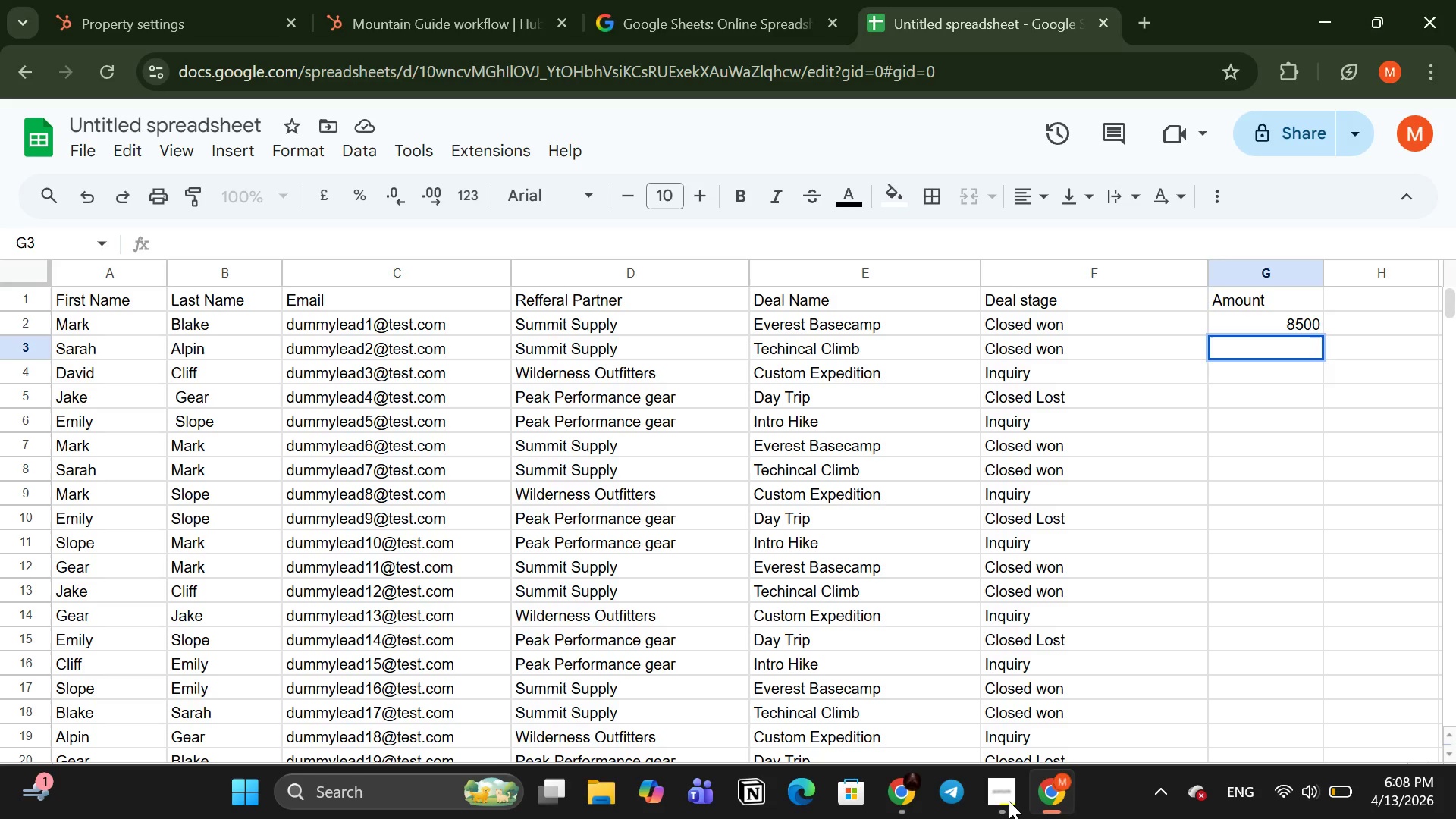 
left_click([1009, 801])